 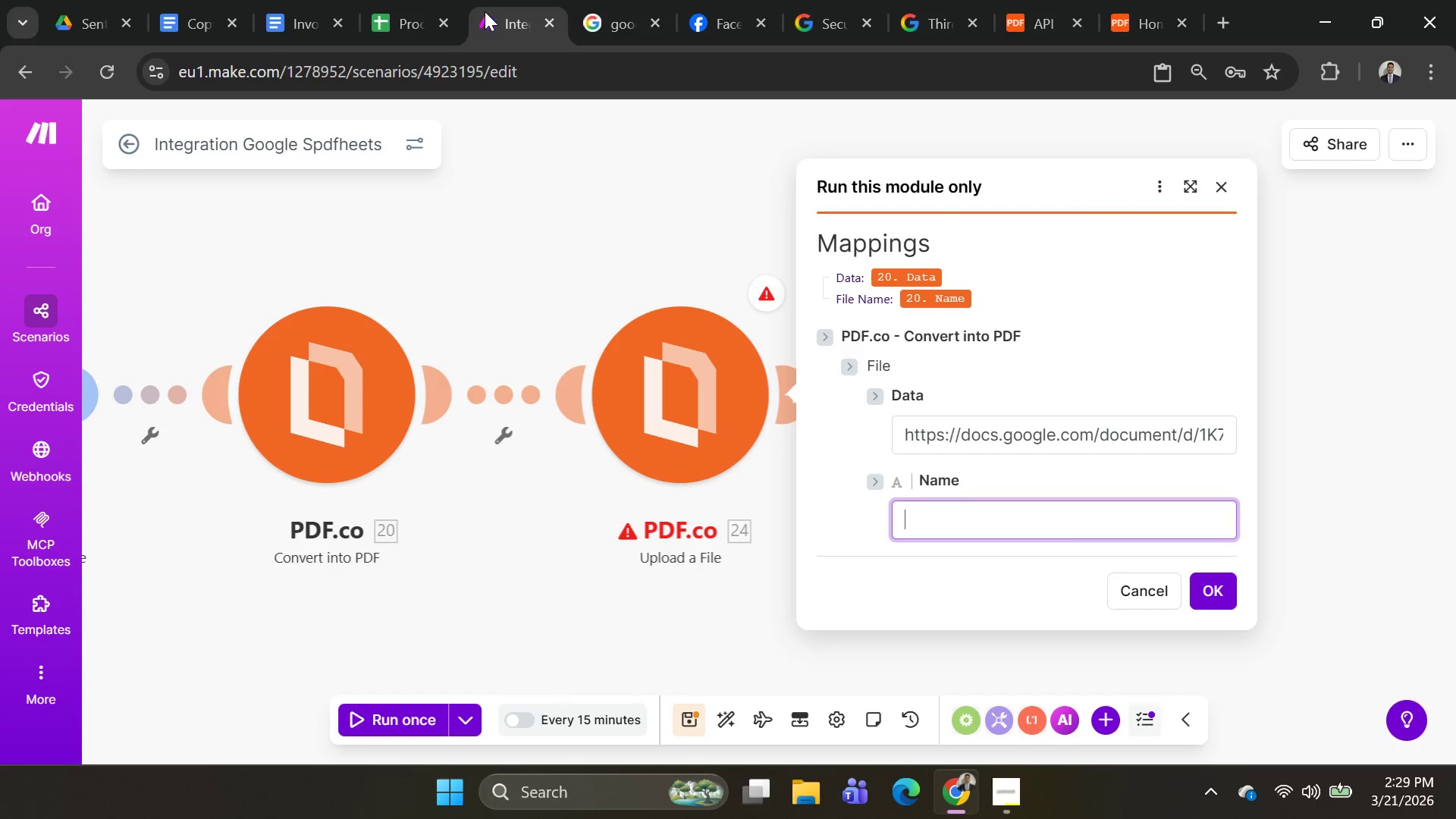 
key(Control+V)
 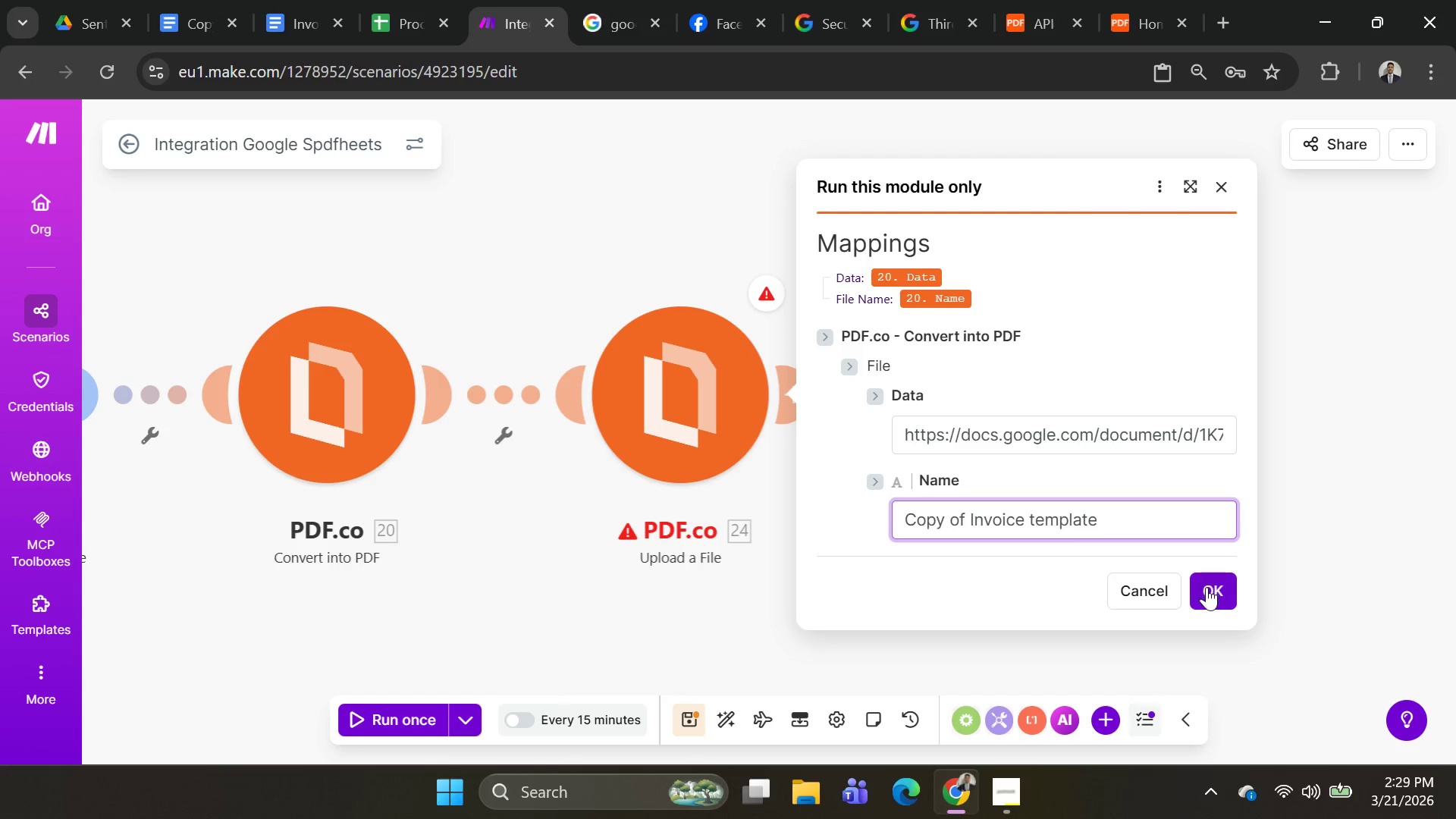 
left_click([1207, 587])
 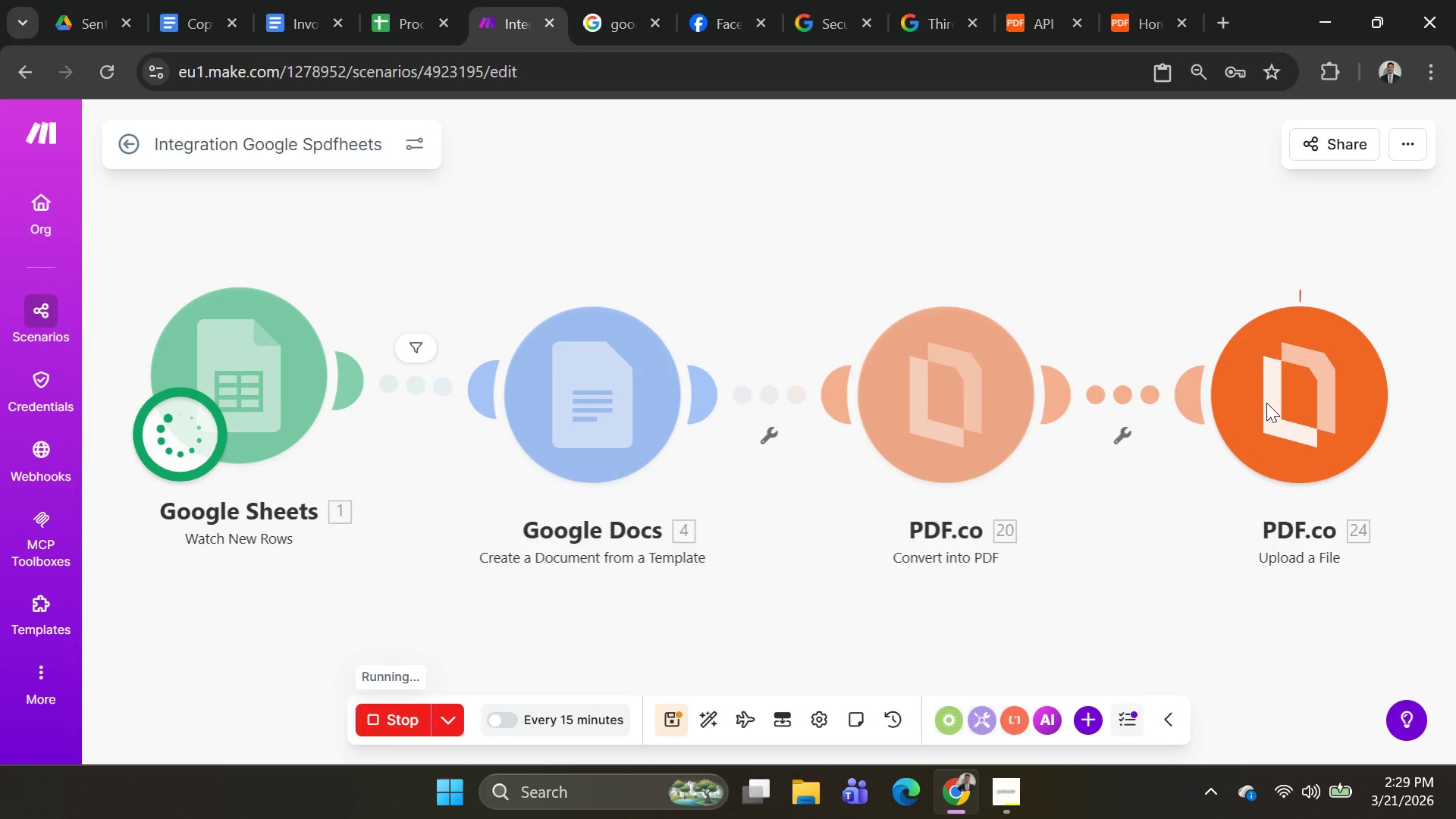 
mouse_move([1329, 444])
 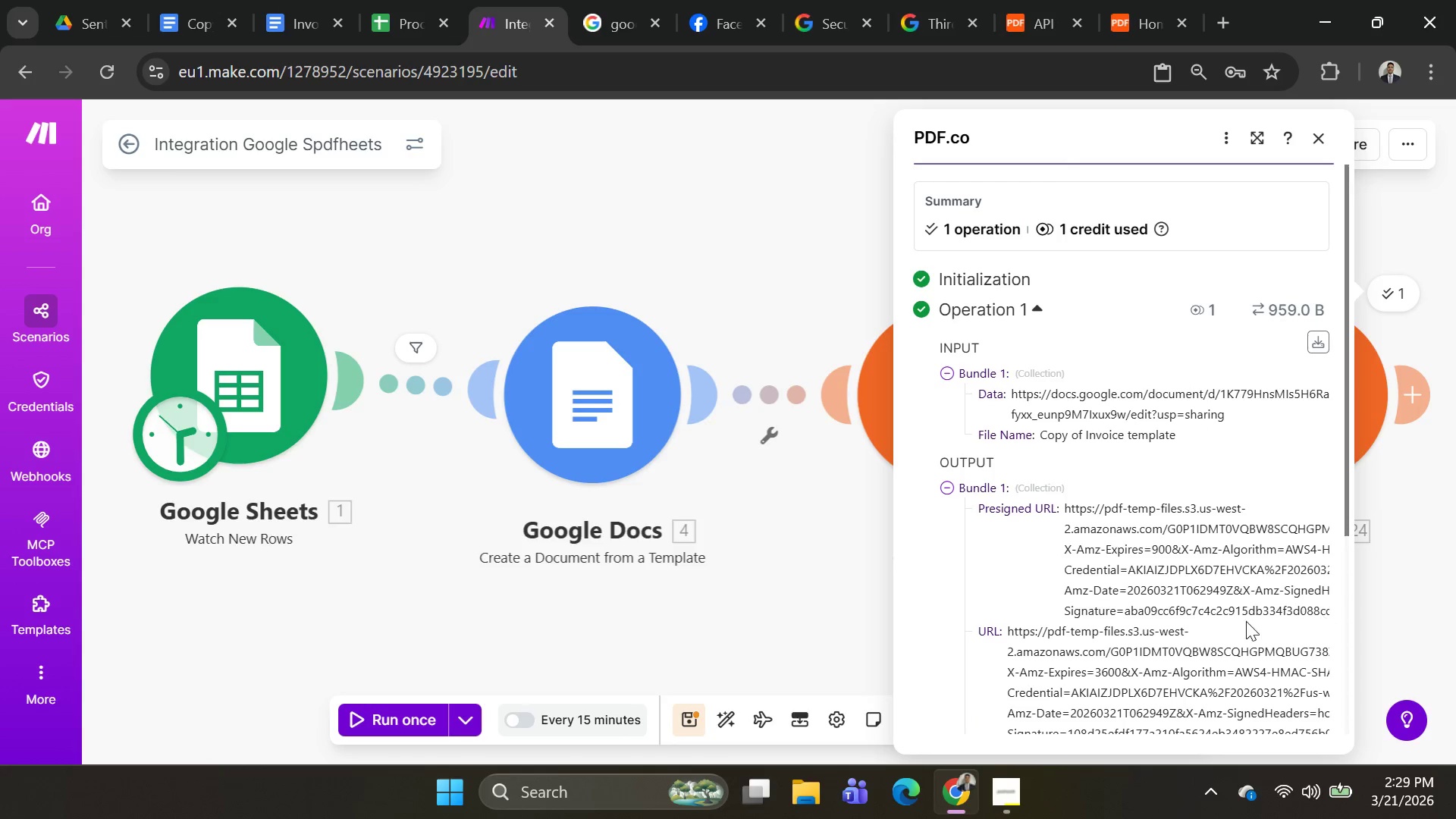 
scroll: coordinate [1146, 569], scroll_direction: down, amount: 2.0
 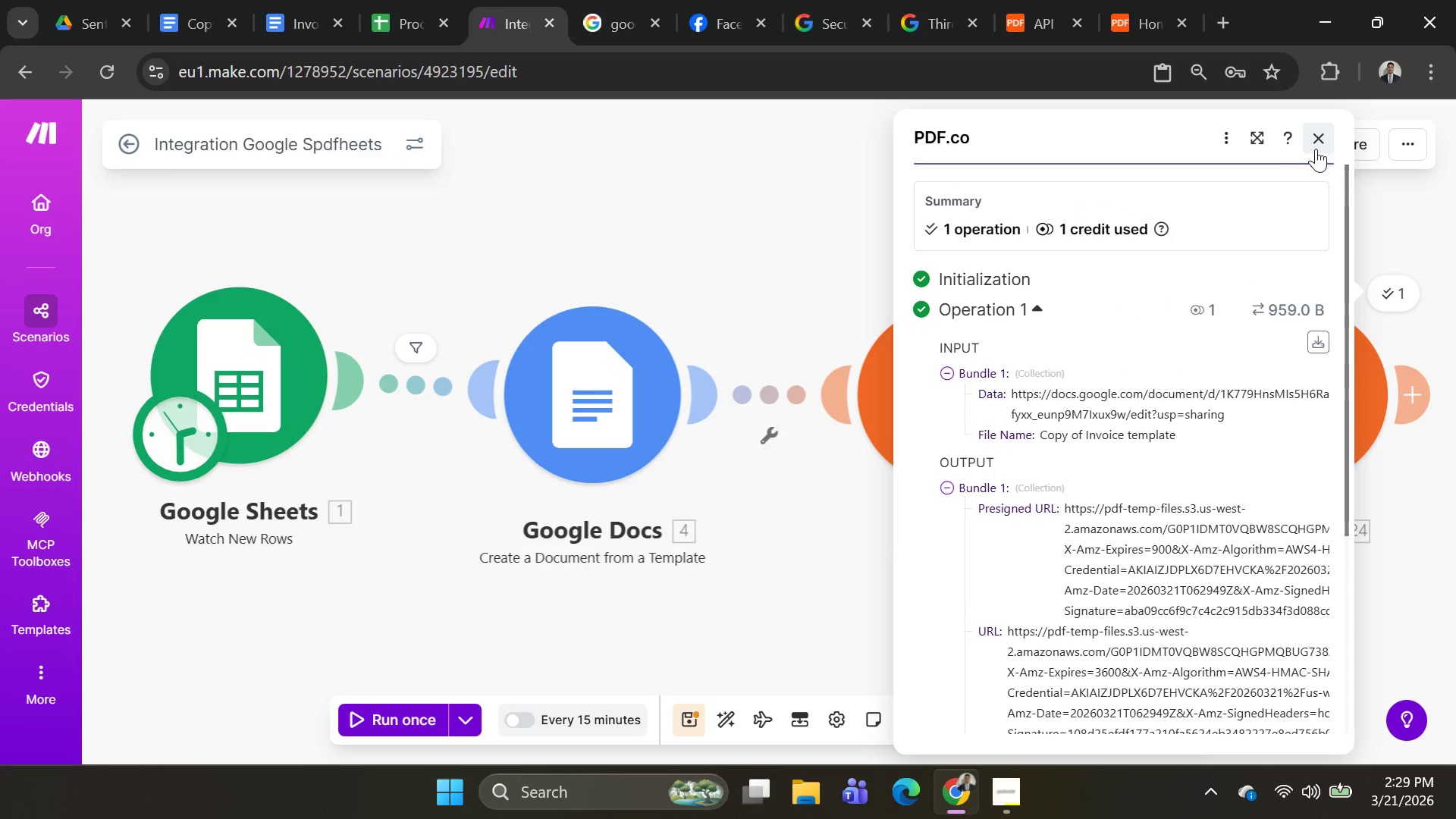 
left_click([1320, 143])
 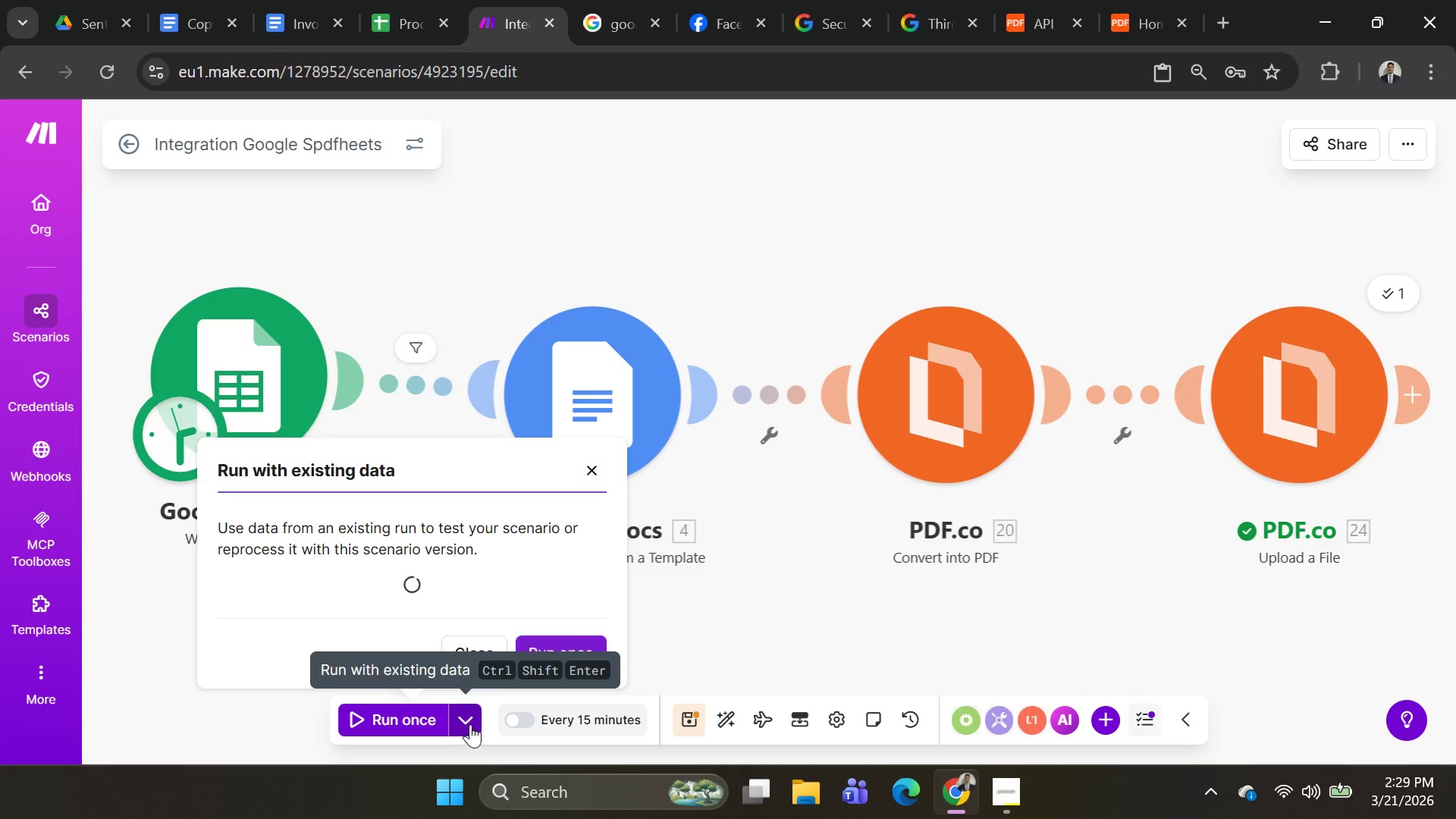 
left_click([435, 559])
 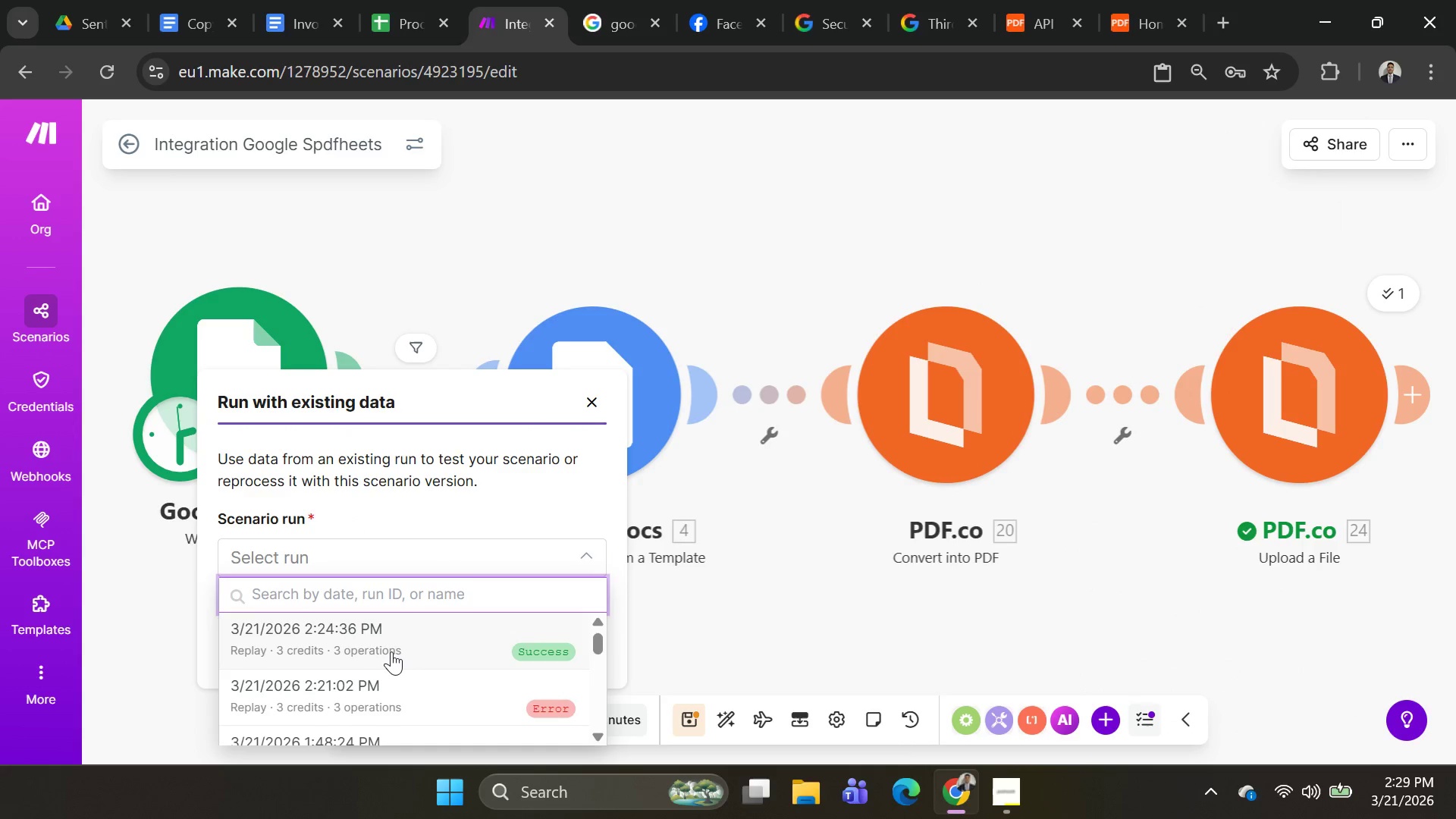 
scroll: coordinate [391, 648], scroll_direction: down, amount: 1.0
 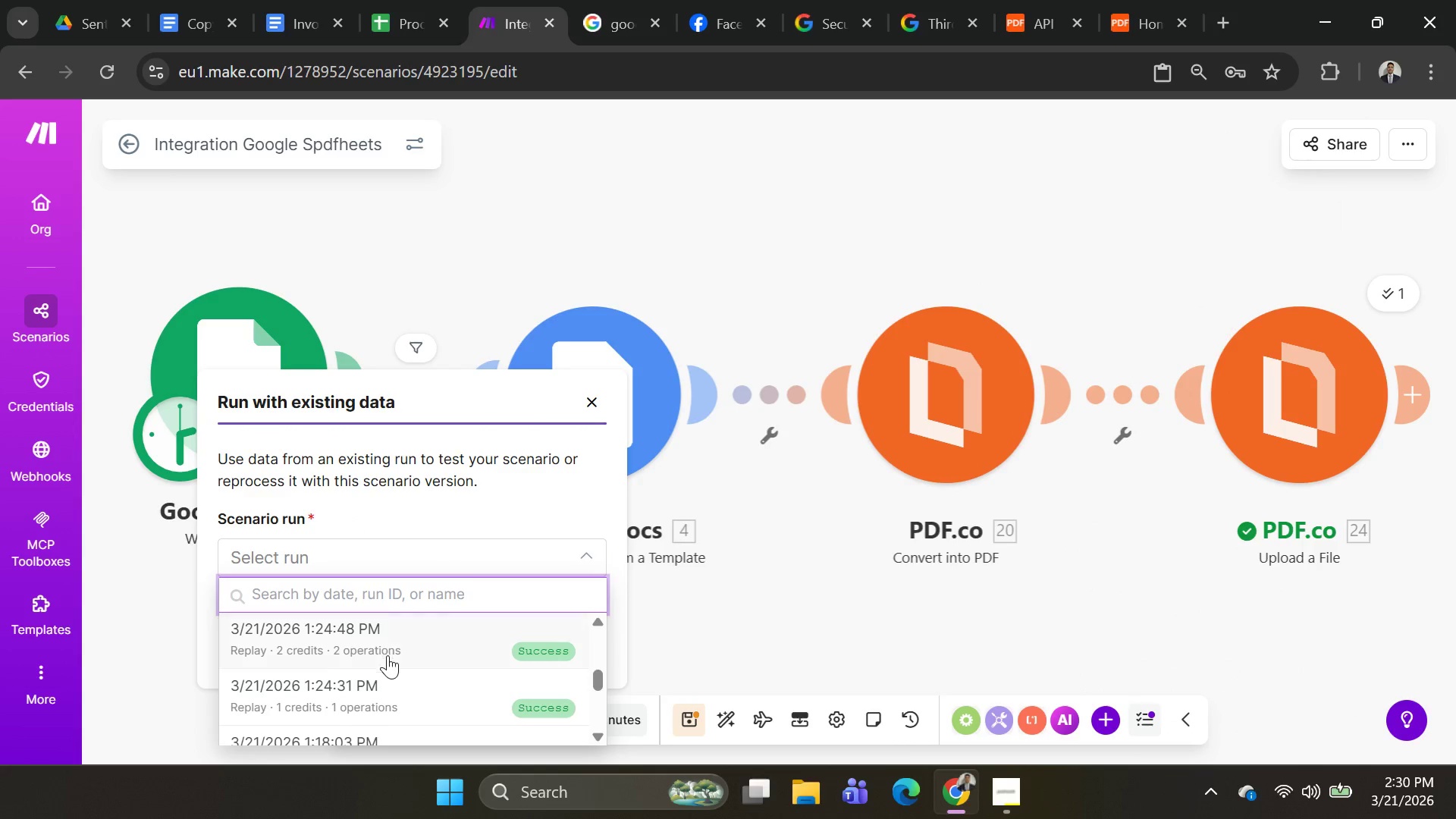 
scroll: coordinate [381, 686], scroll_direction: up, amount: 5.0
 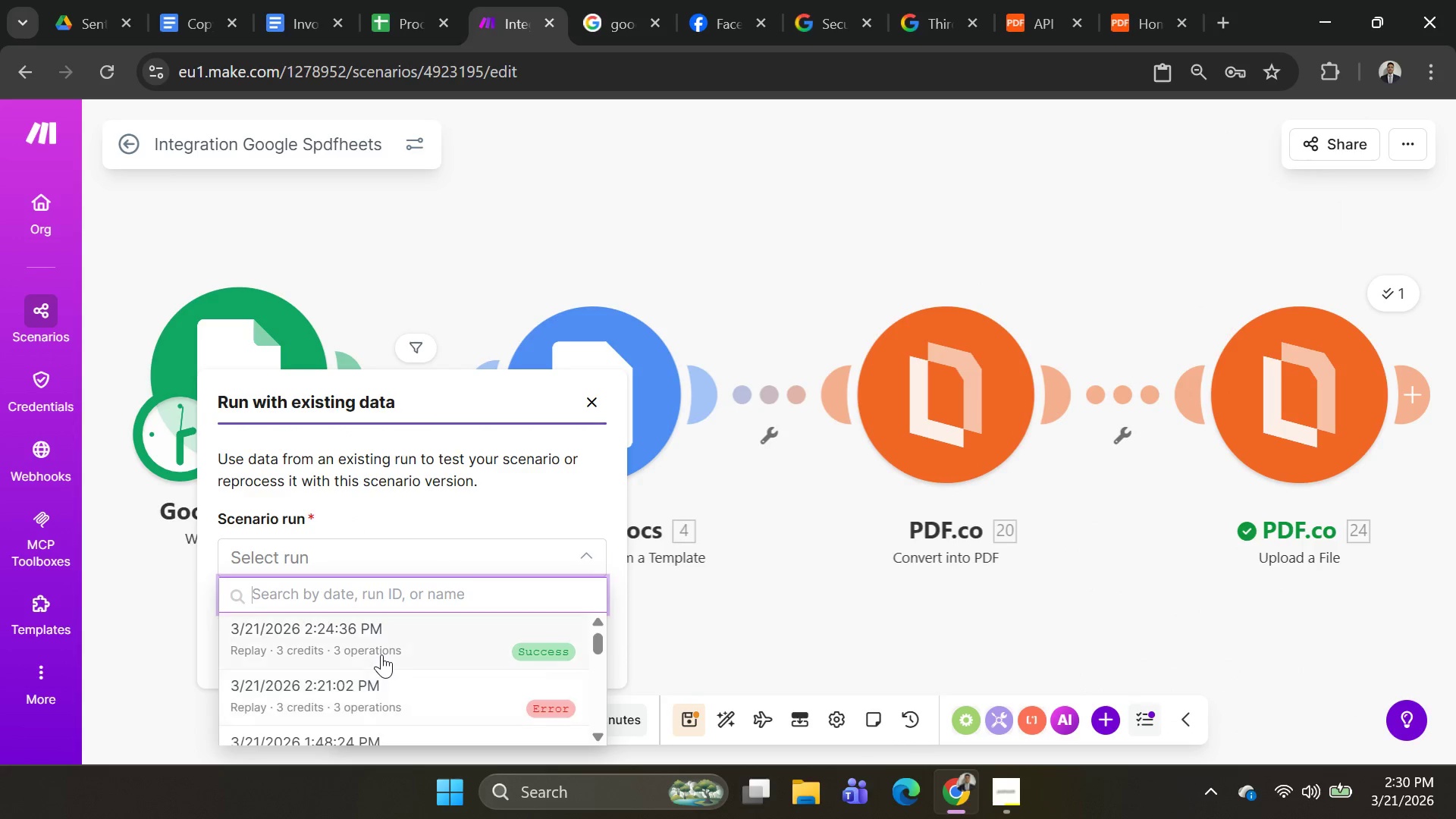 
scroll: coordinate [381, 655], scroll_direction: down, amount: 1.0
 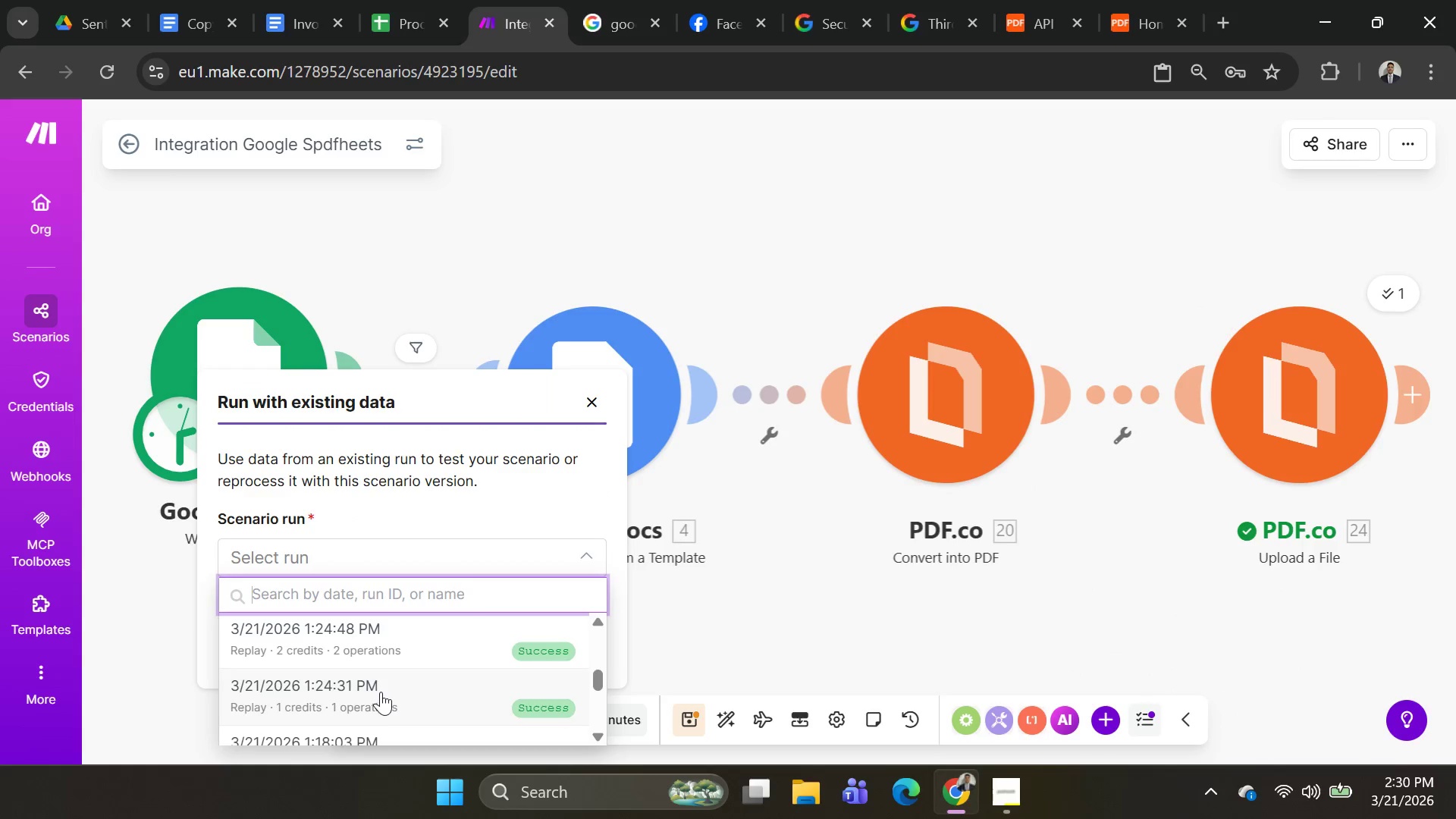 
left_click([375, 697])
 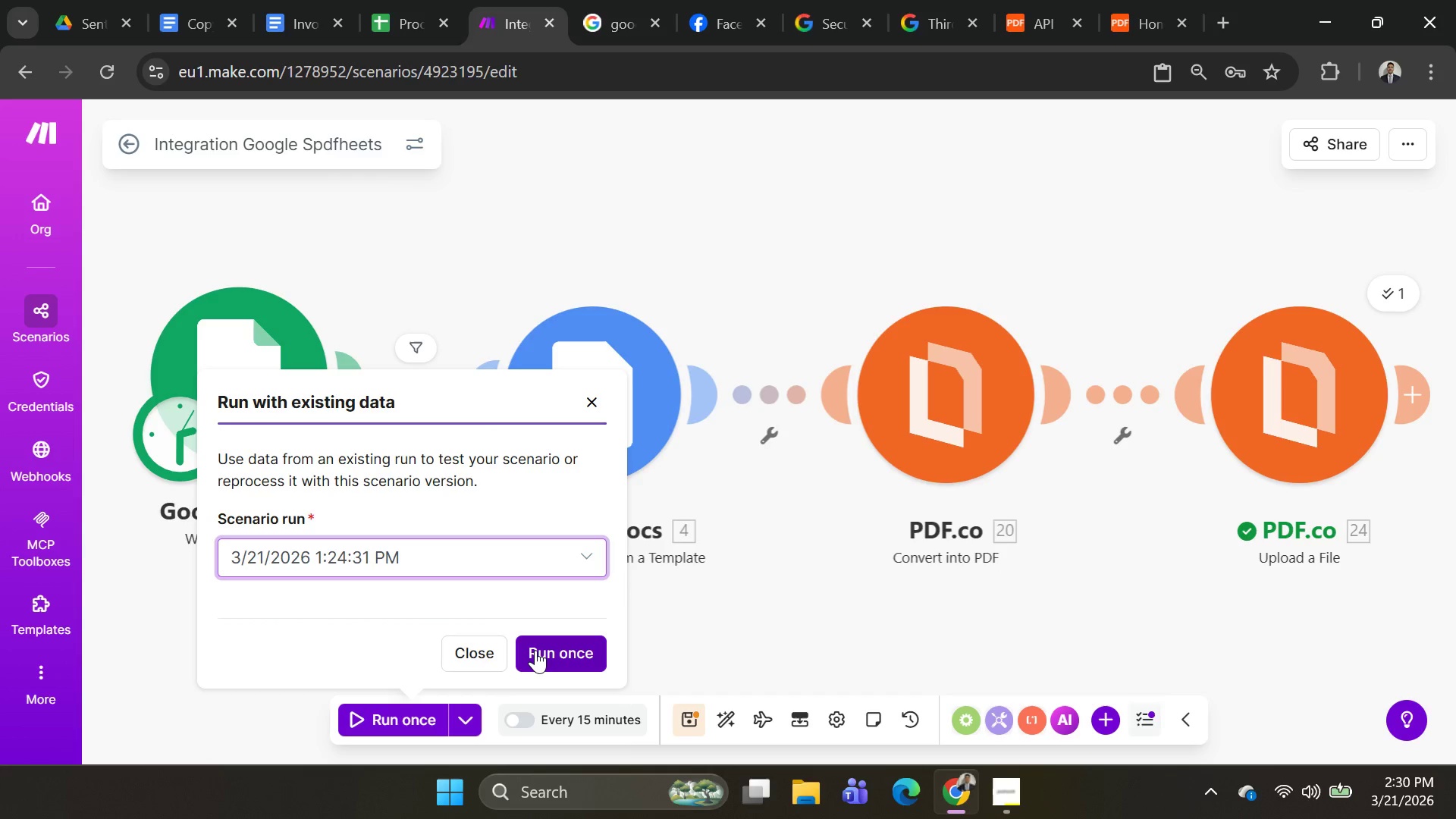 
left_click([538, 649])
 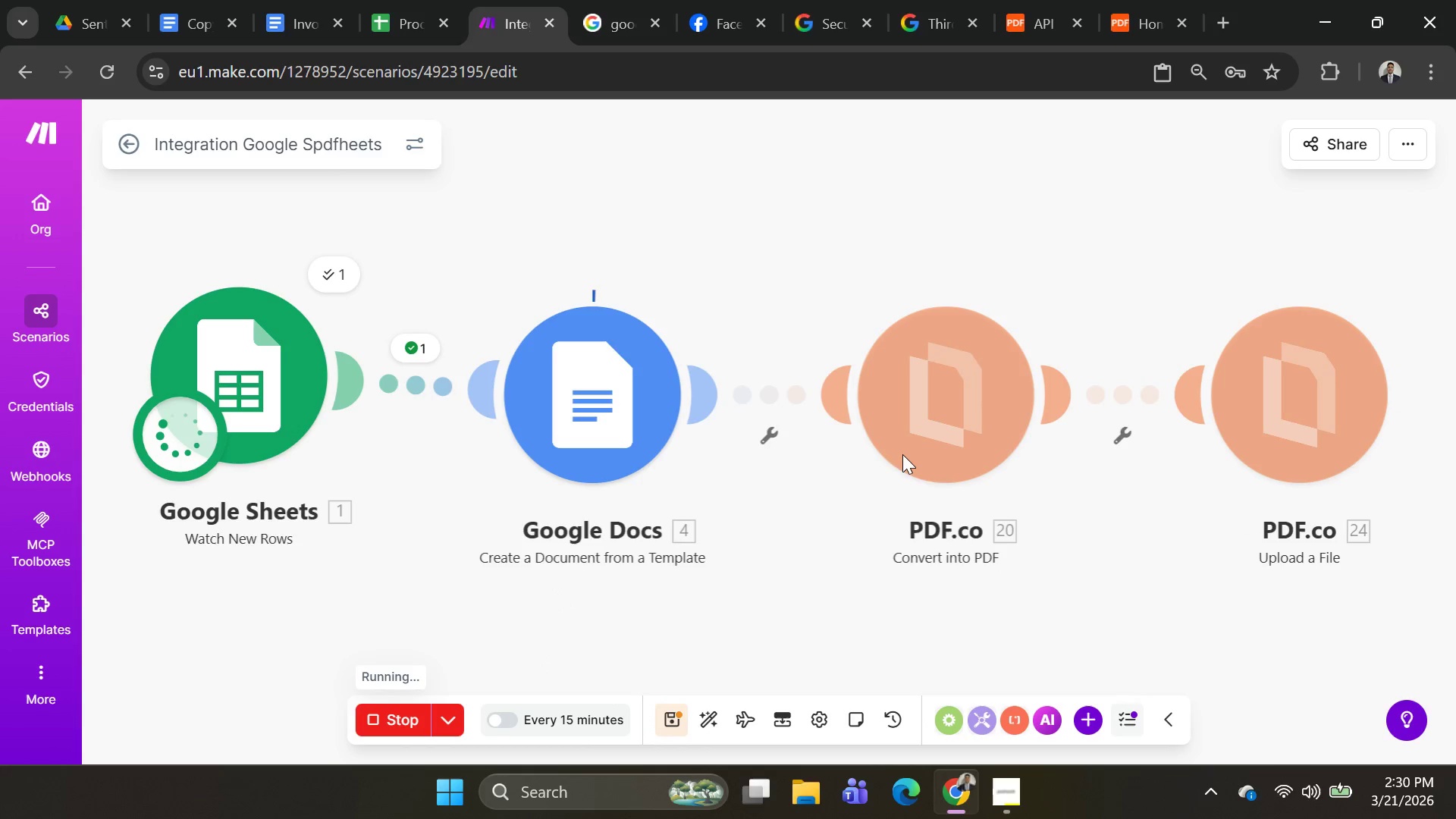 
scroll: coordinate [906, 448], scroll_direction: down, amount: 4.0
 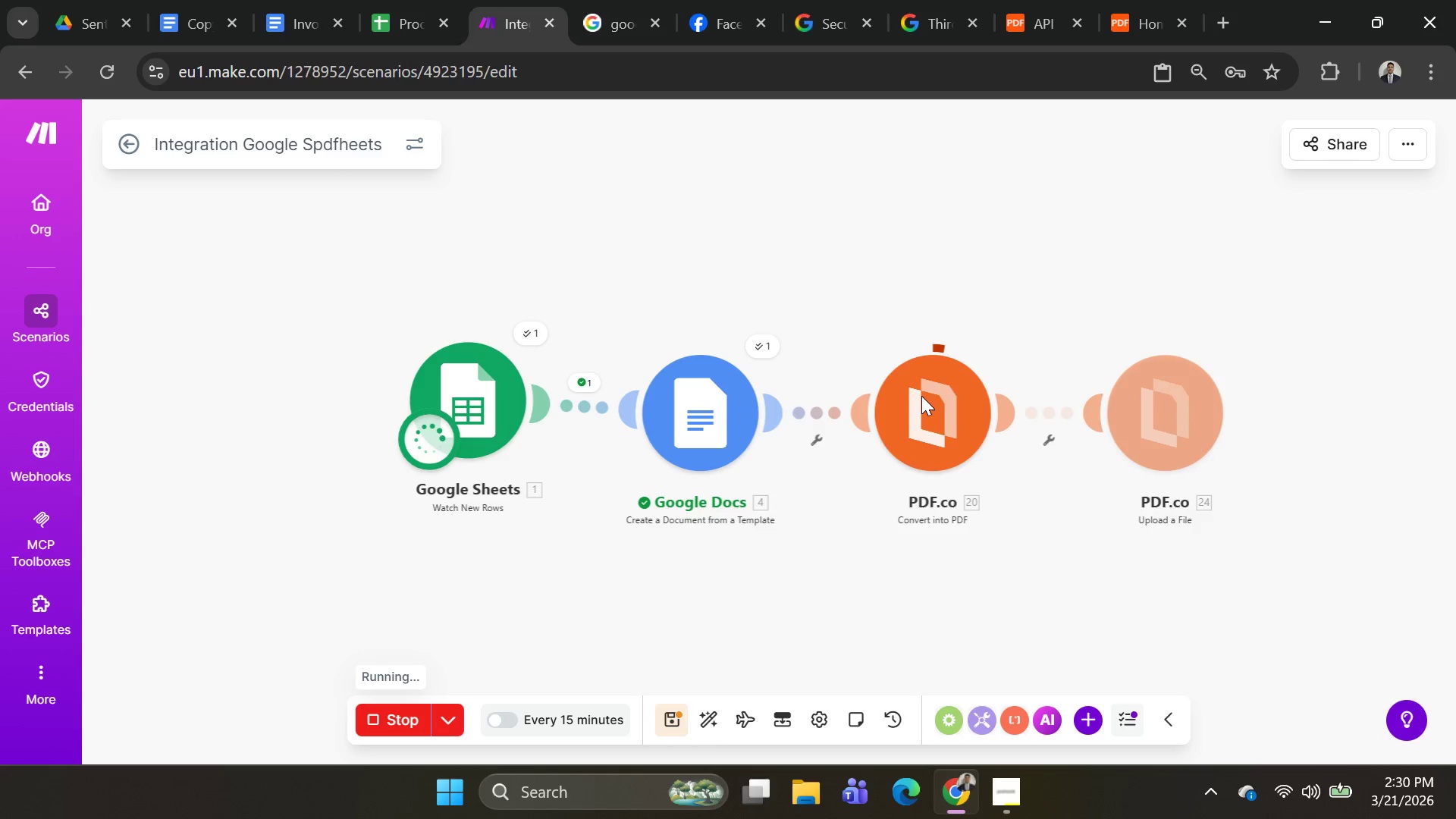 
wait(13.34)
 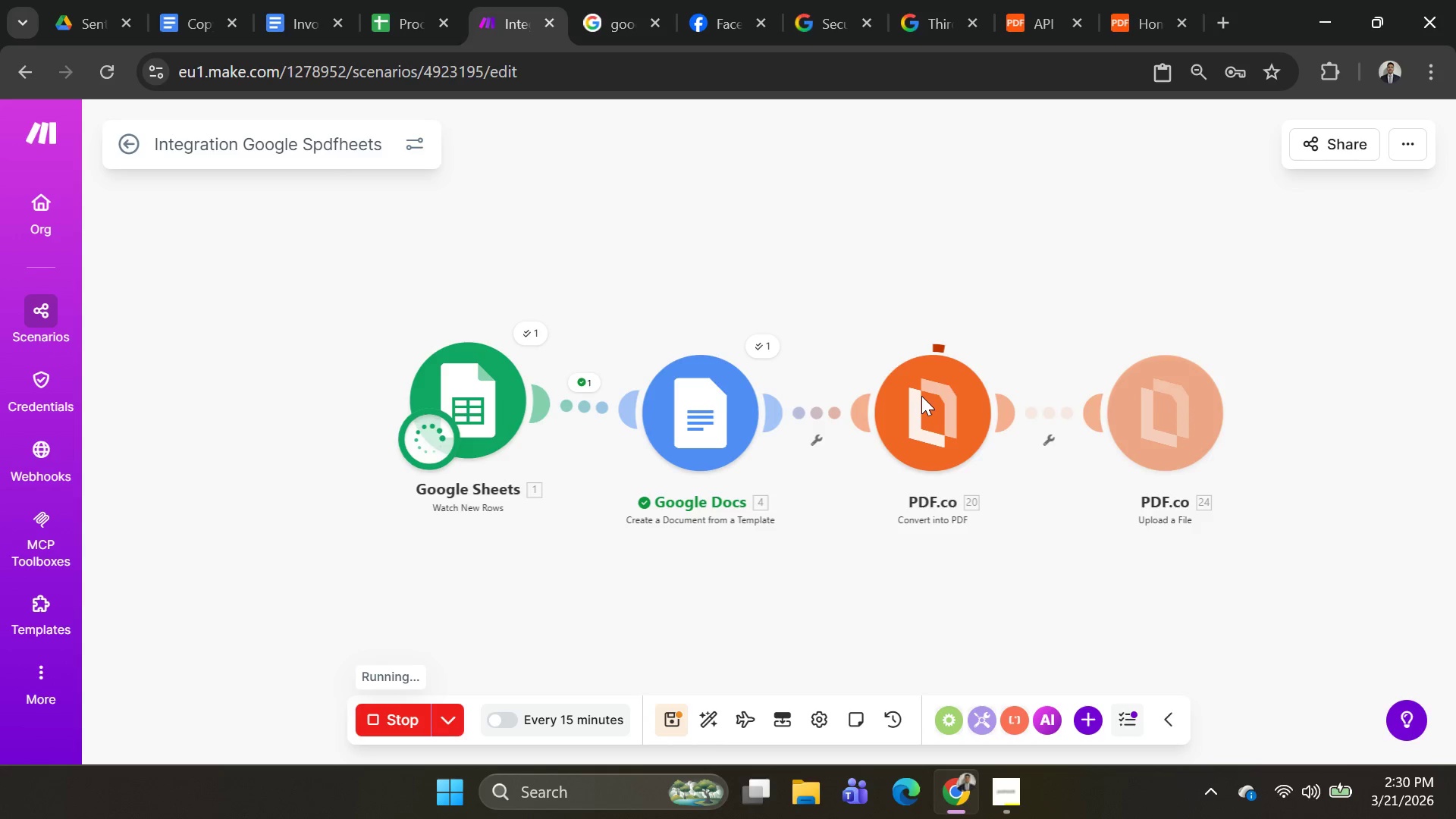 
left_click_drag(start_coordinate=[719, 437], to_coordinate=[576, 411])
 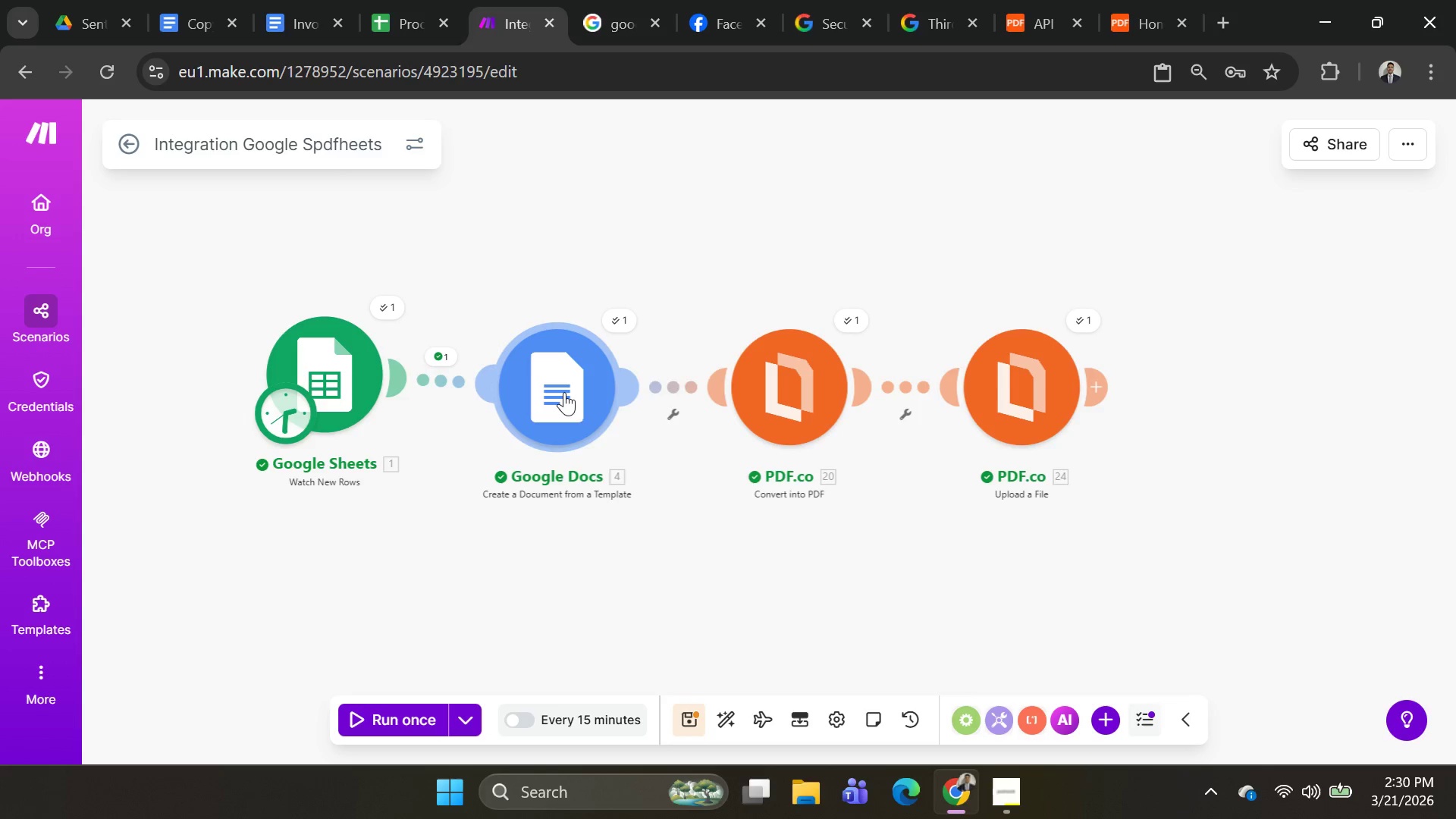 
wait(19.33)
 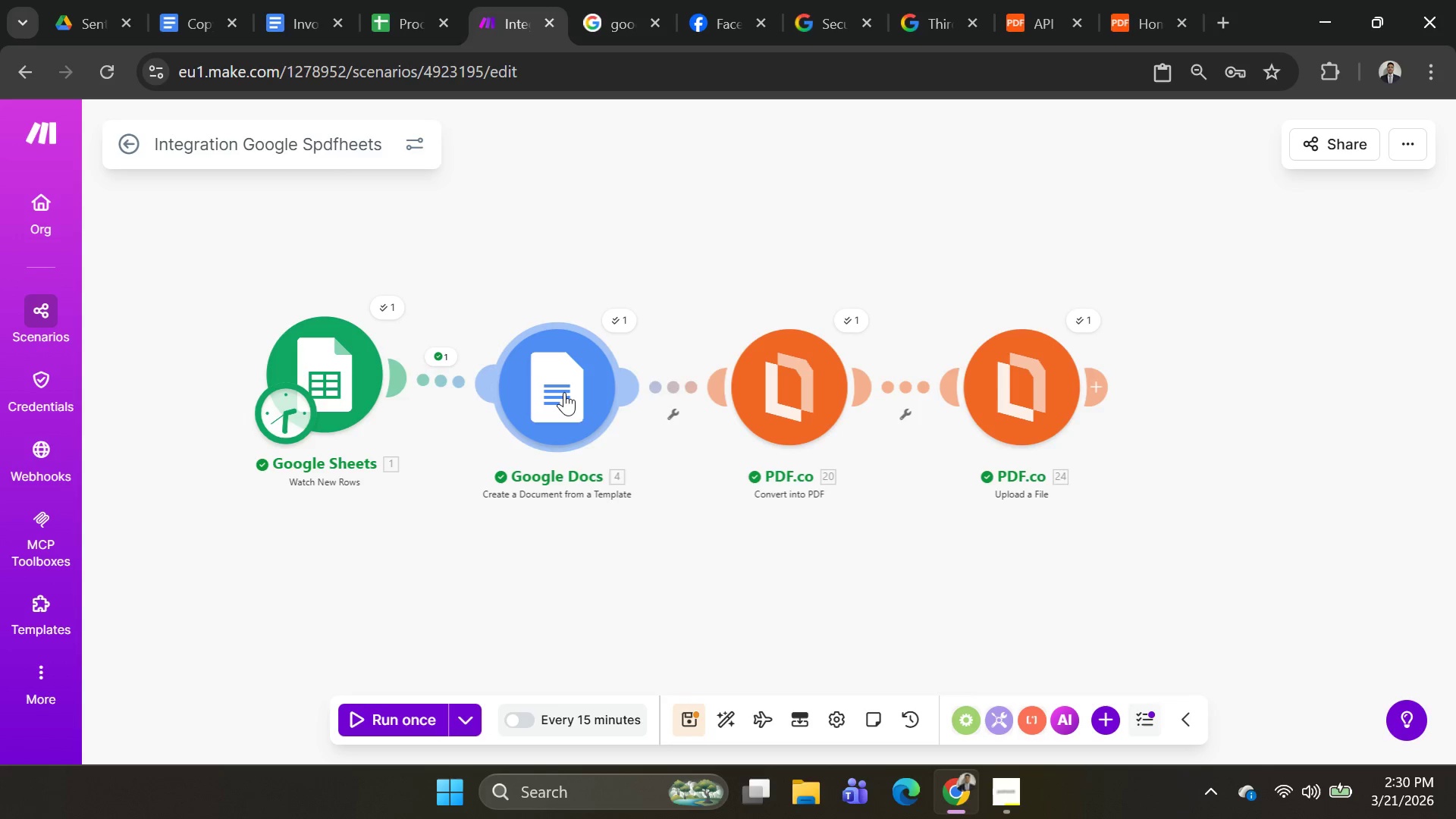 
left_click([1077, 321])
 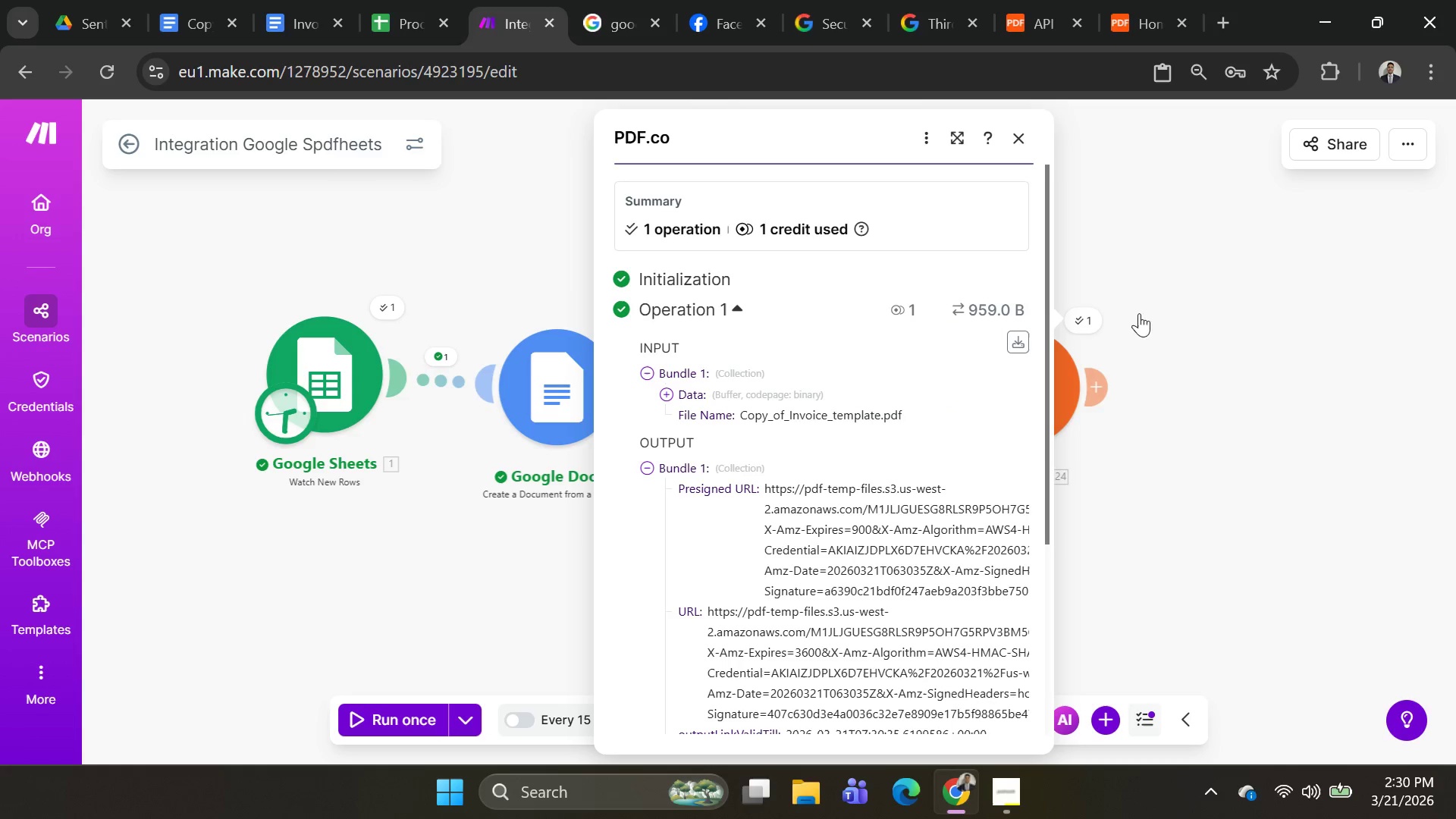 
left_click([1202, 279])
 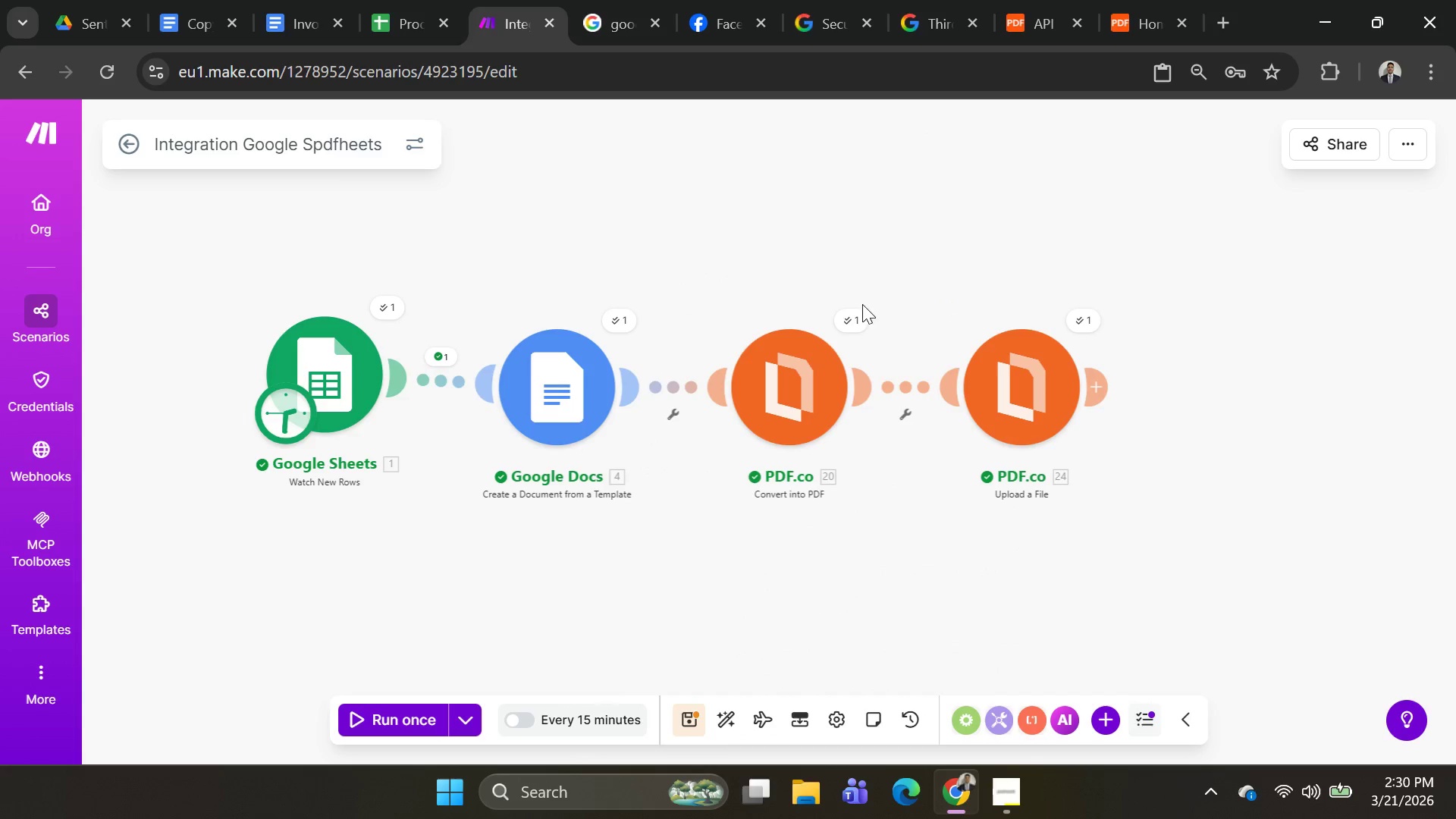 
left_click([855, 319])
 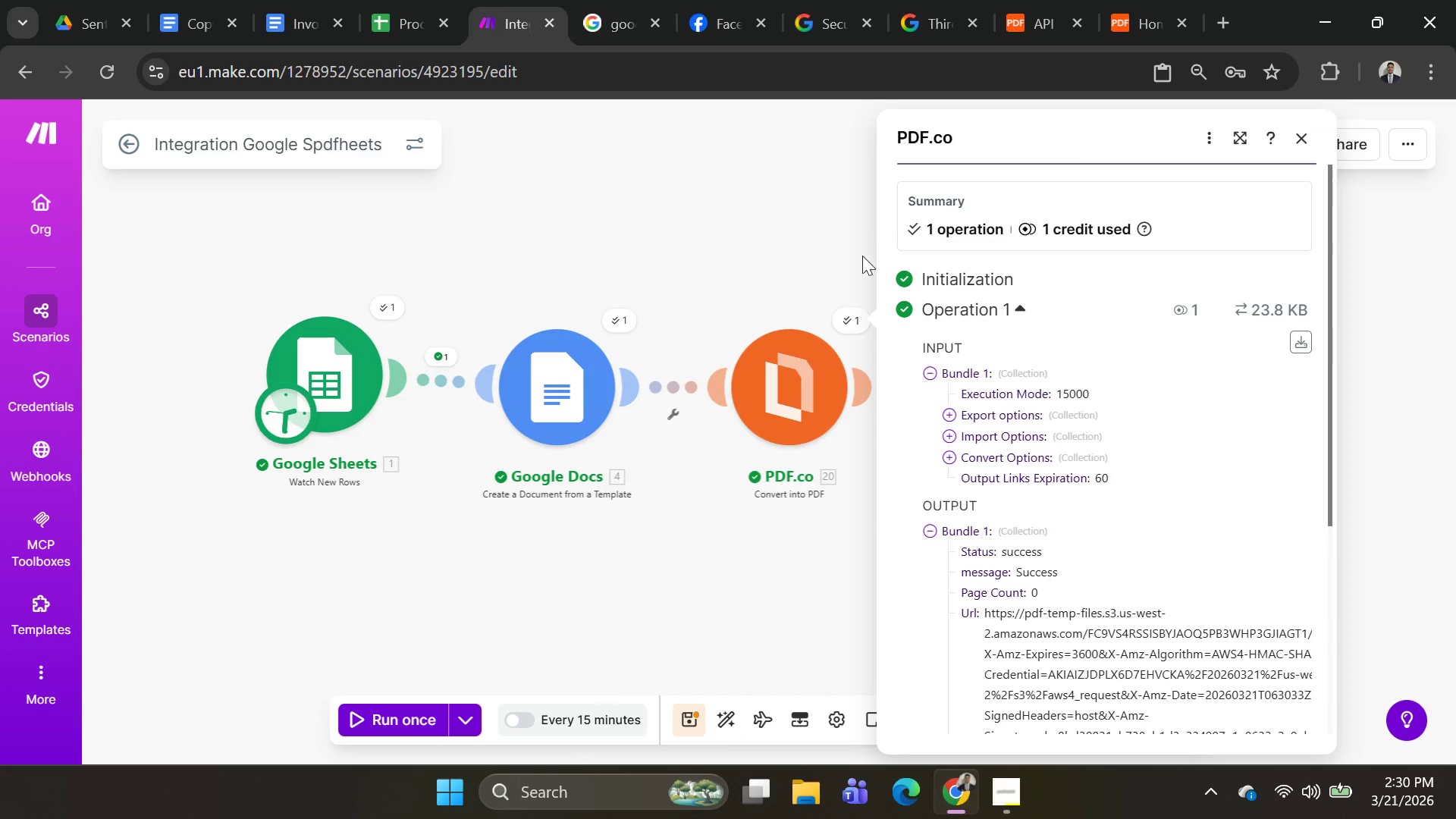 
scroll: coordinate [1079, 449], scroll_direction: down, amount: 1.0
 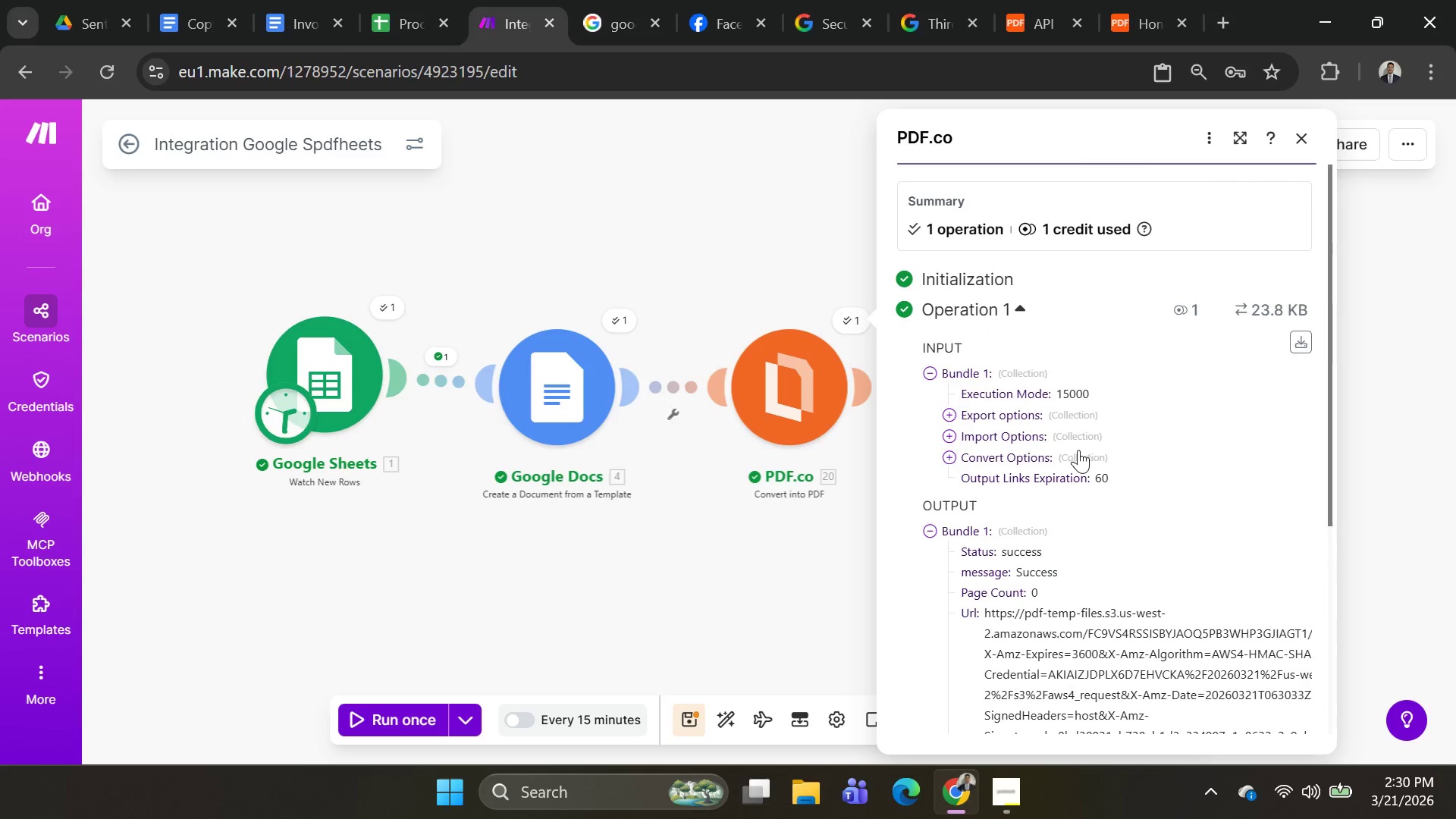 
scroll: coordinate [1078, 452], scroll_direction: none, amount: 0.0
 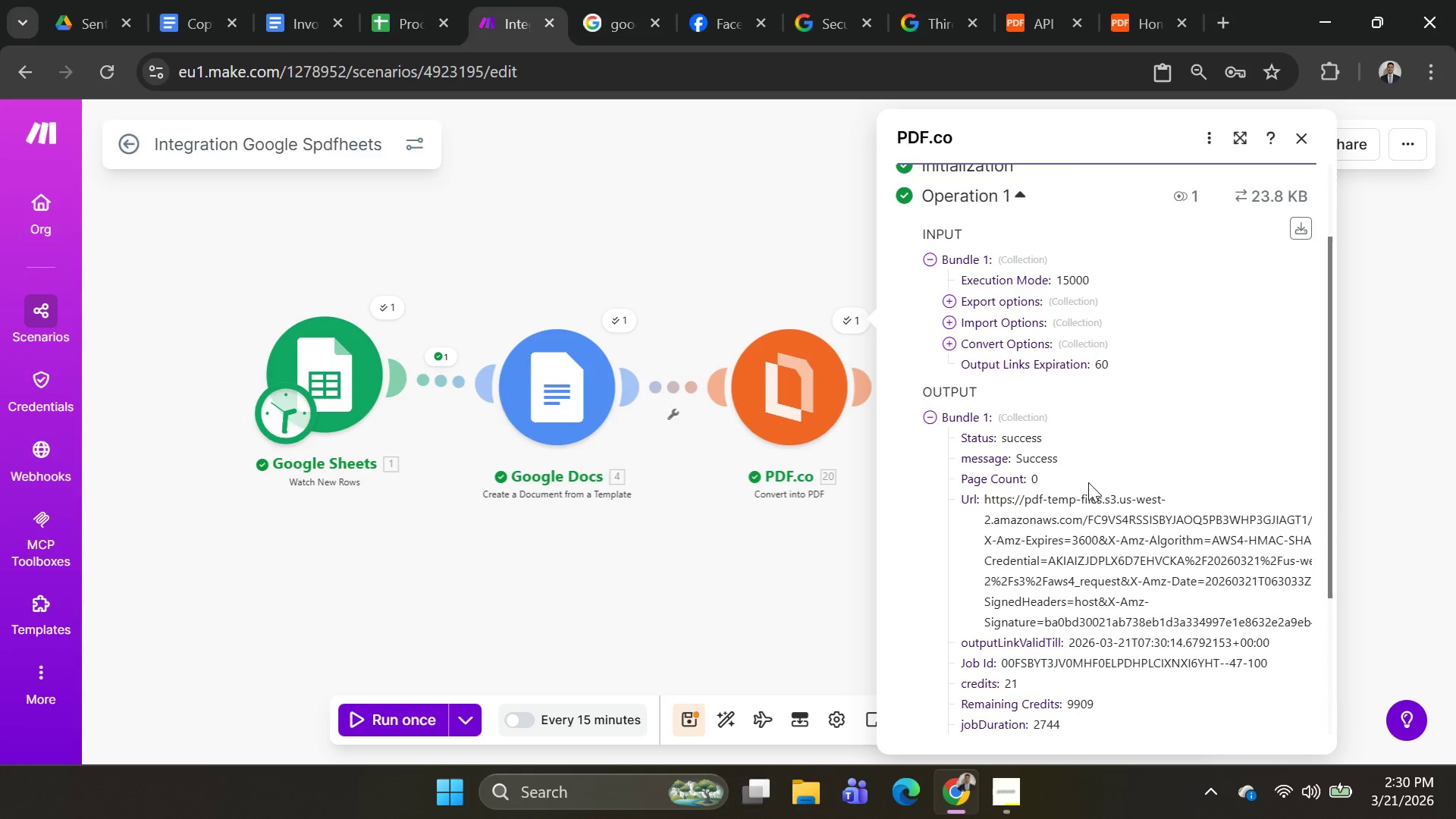 
key(PrintScreen)
 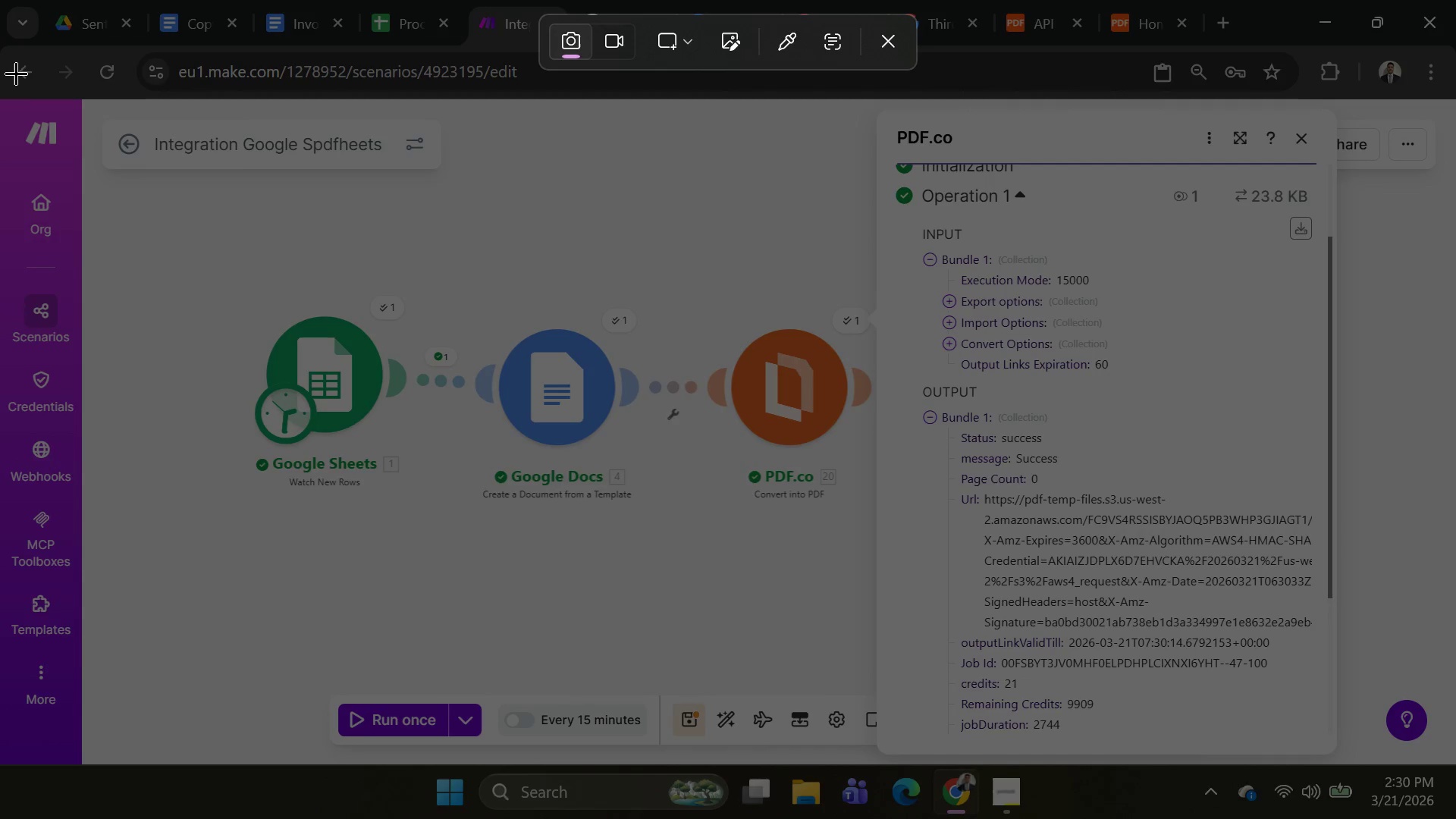 
left_click_drag(start_coordinate=[0, 93], to_coordinate=[1455, 785])
 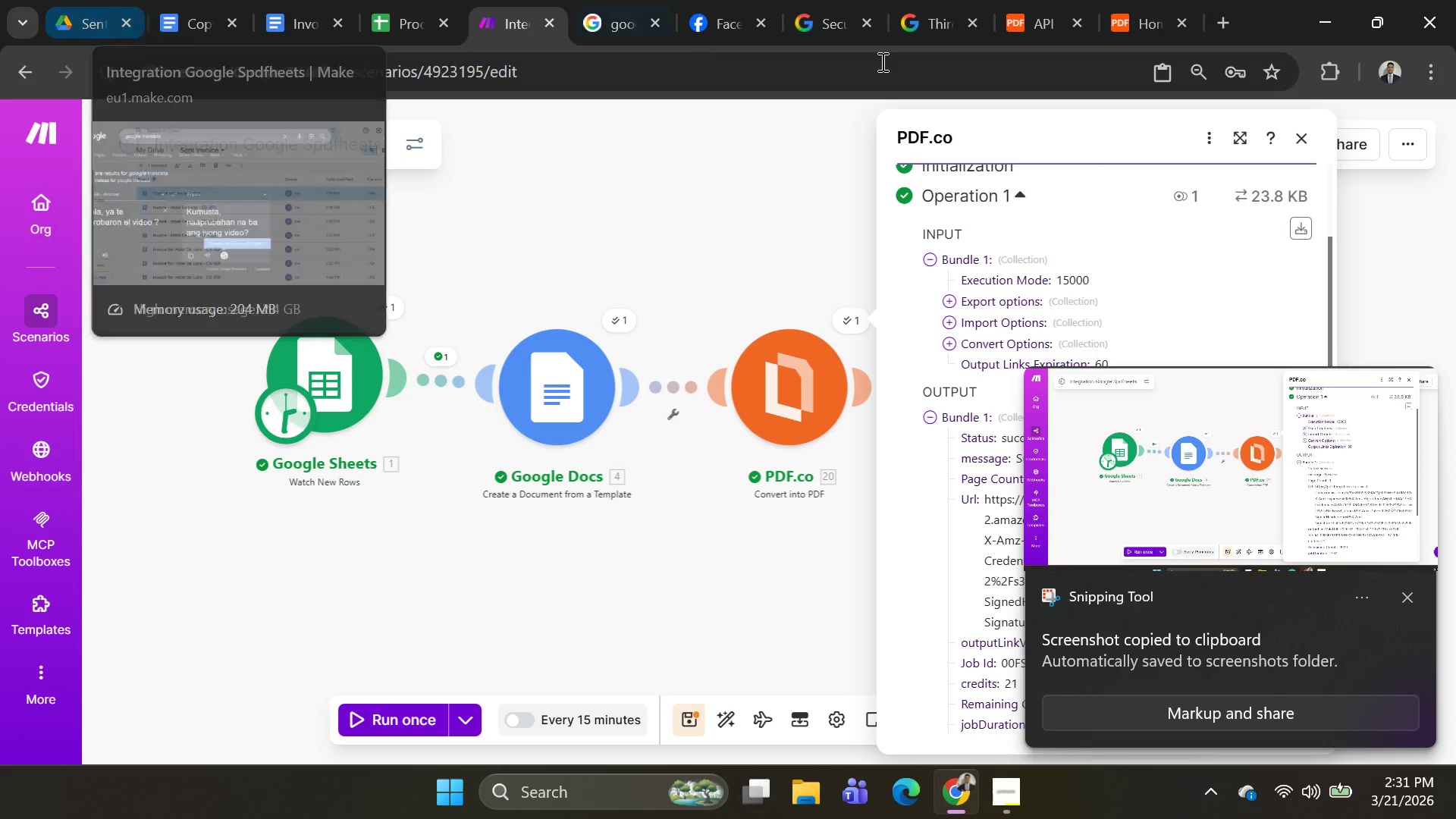 
wait(6.0)
 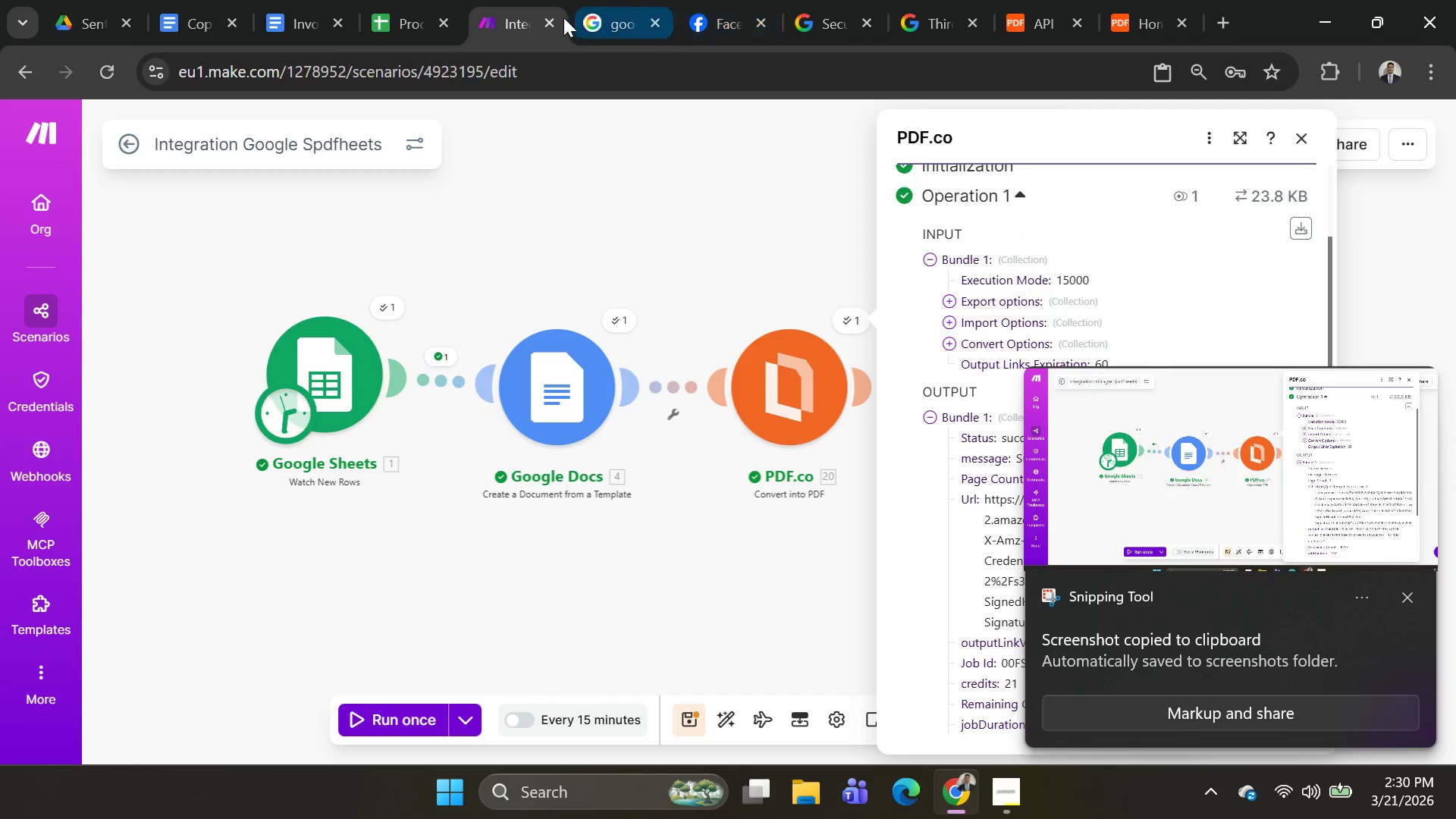 
left_click([698, 23])
 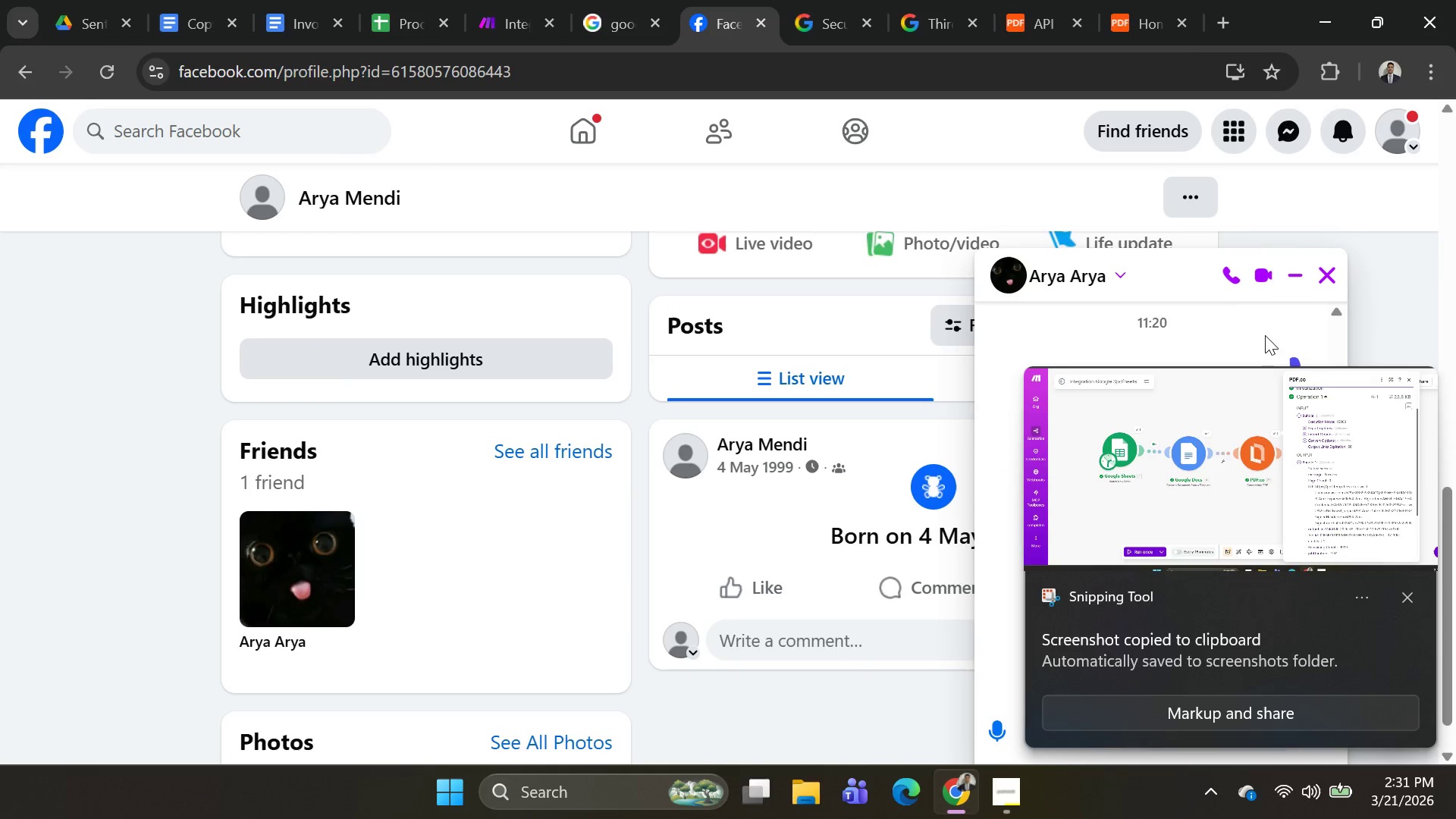 
left_click([1230, 314])
 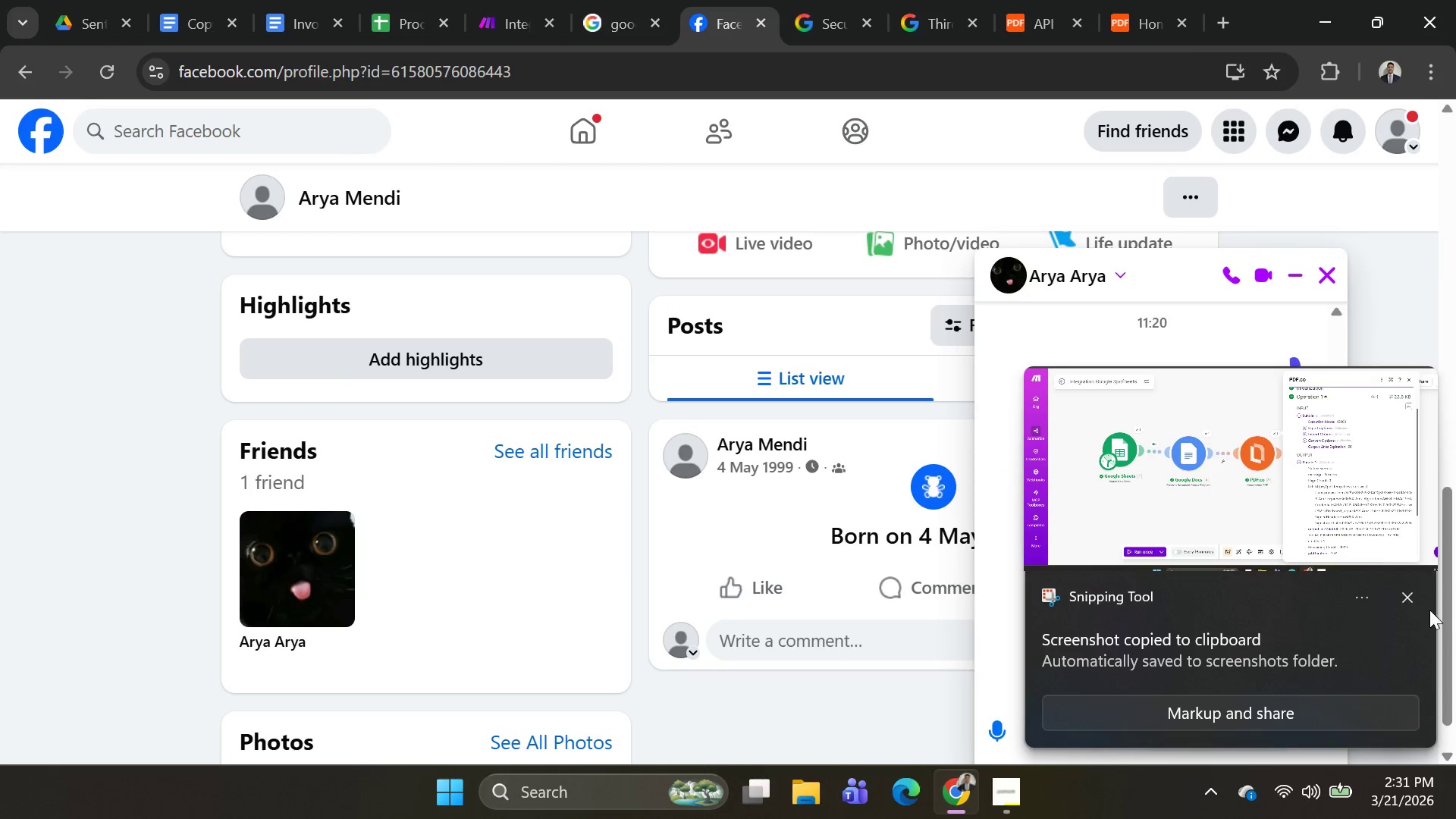 
left_click([1418, 595])
 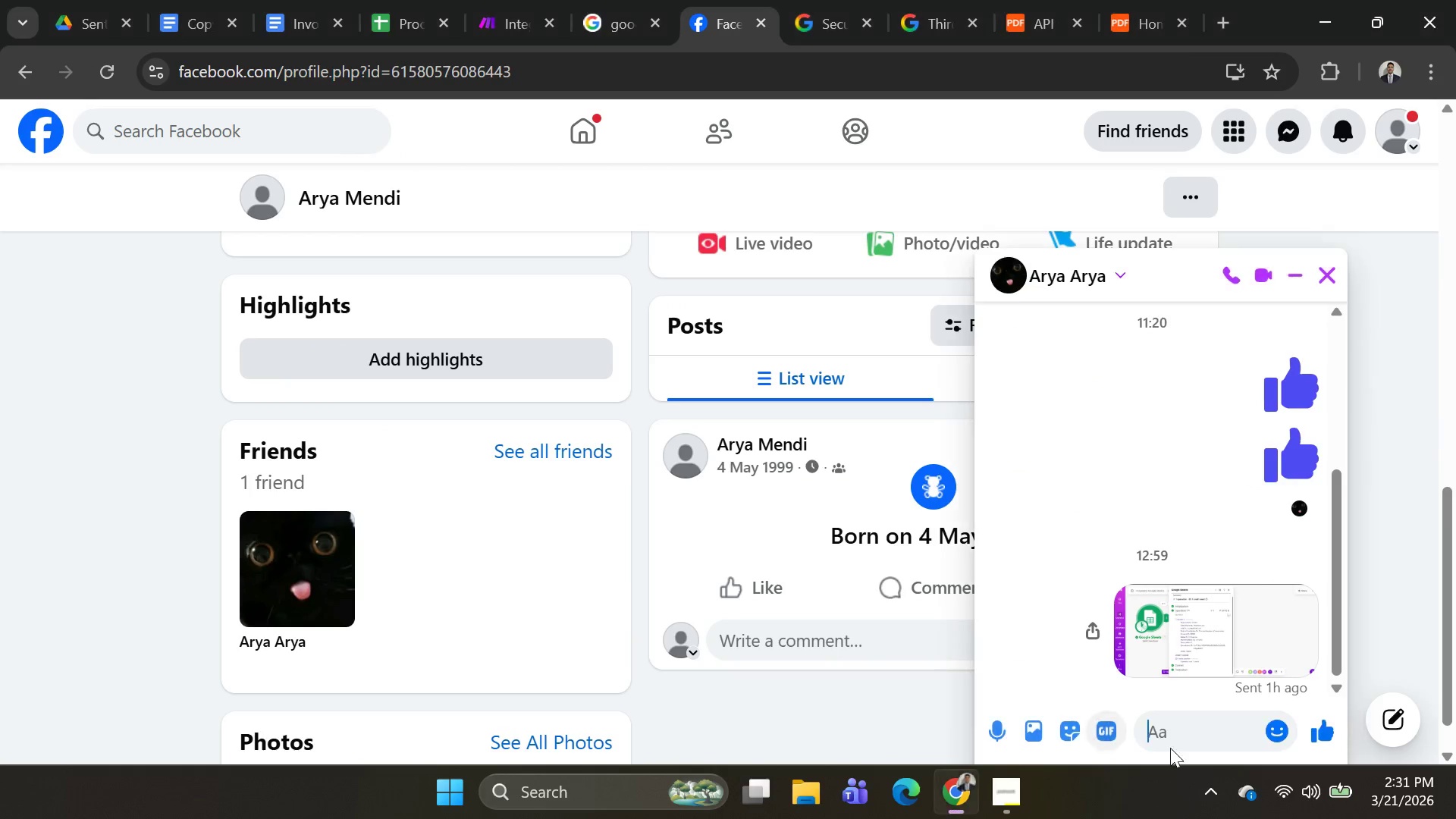 
left_click([1181, 723])
 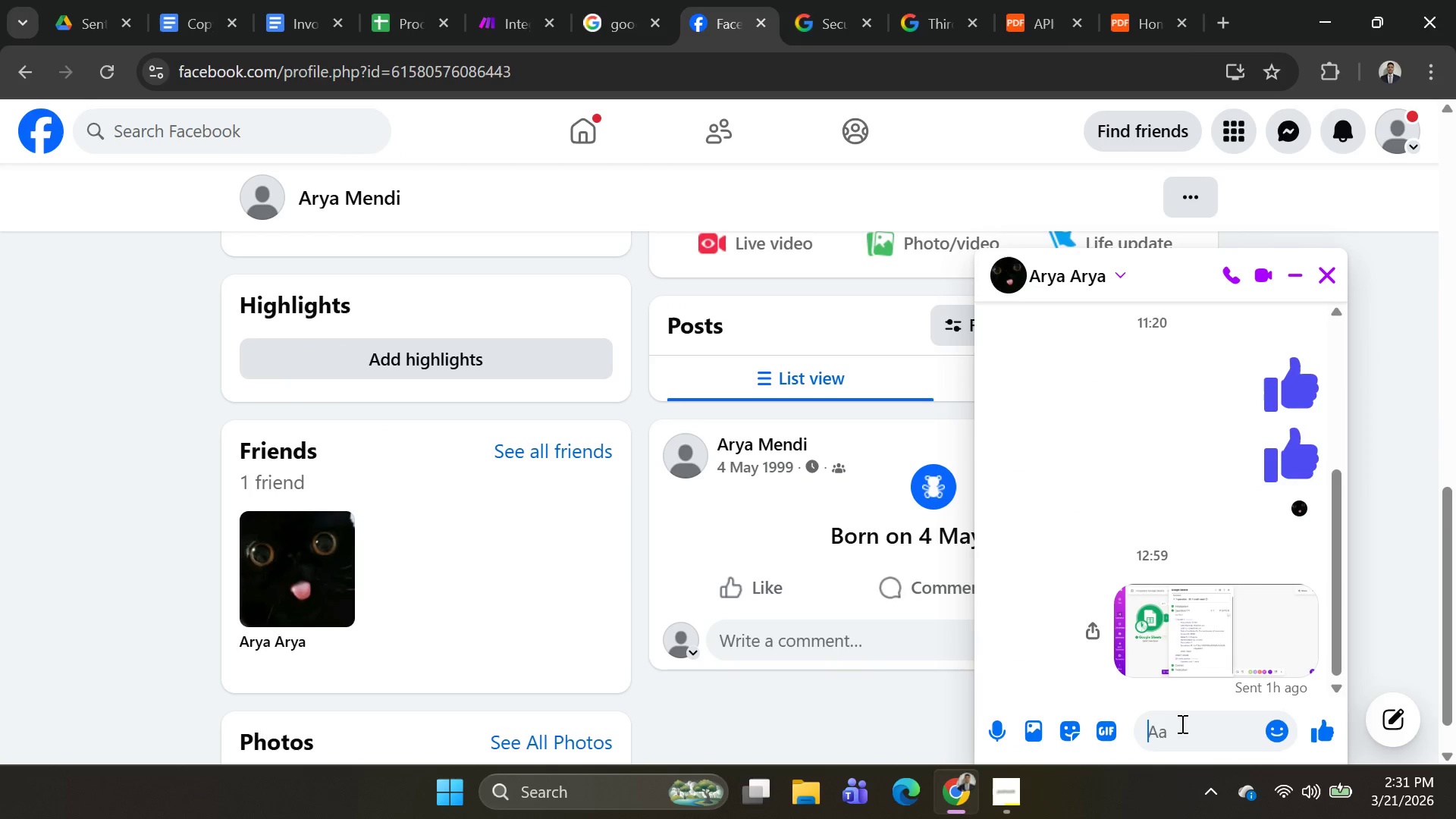 
key(Control+V)
 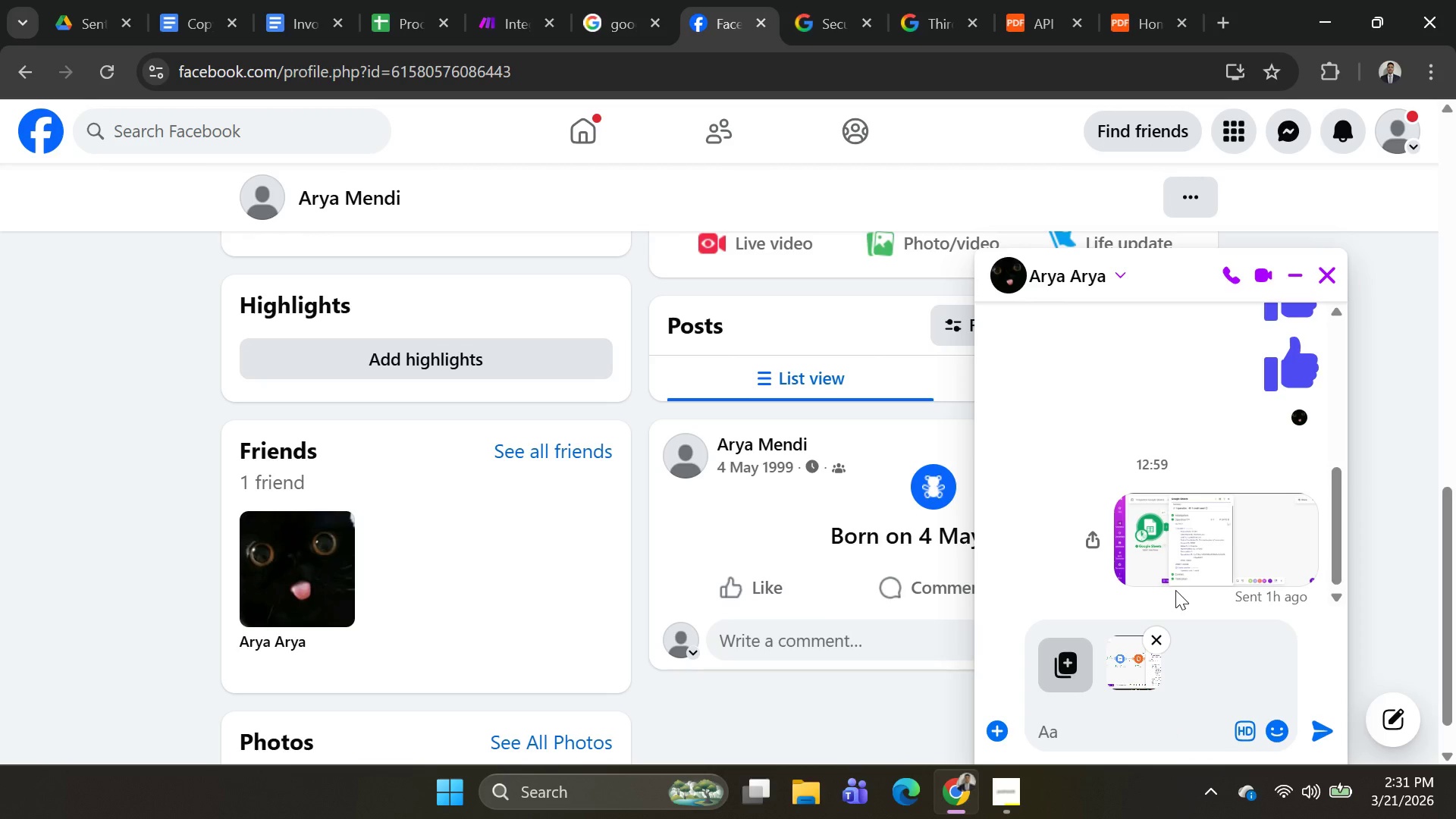 
key(Enter)
 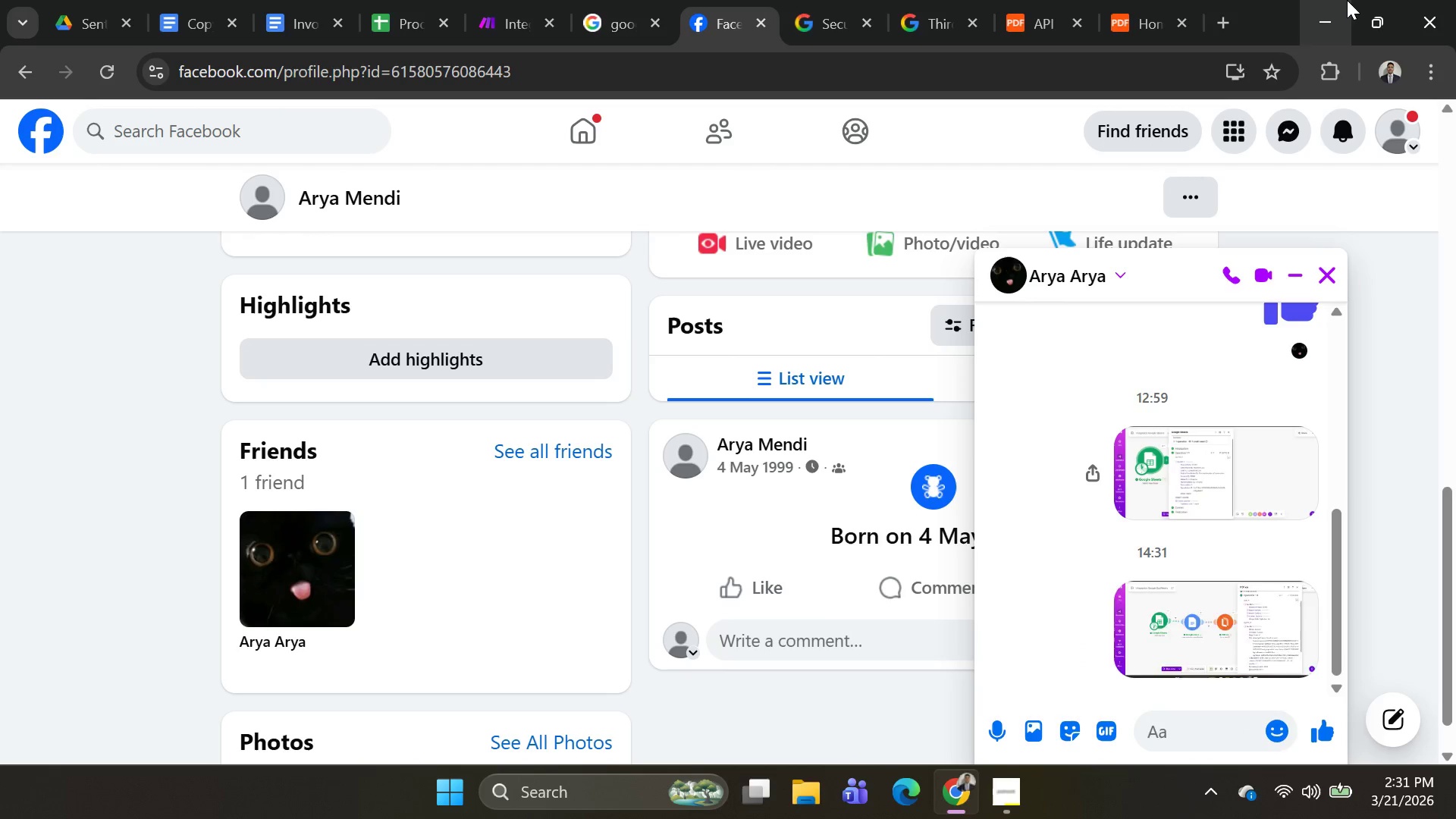 
key(Alt+AltLeft)
 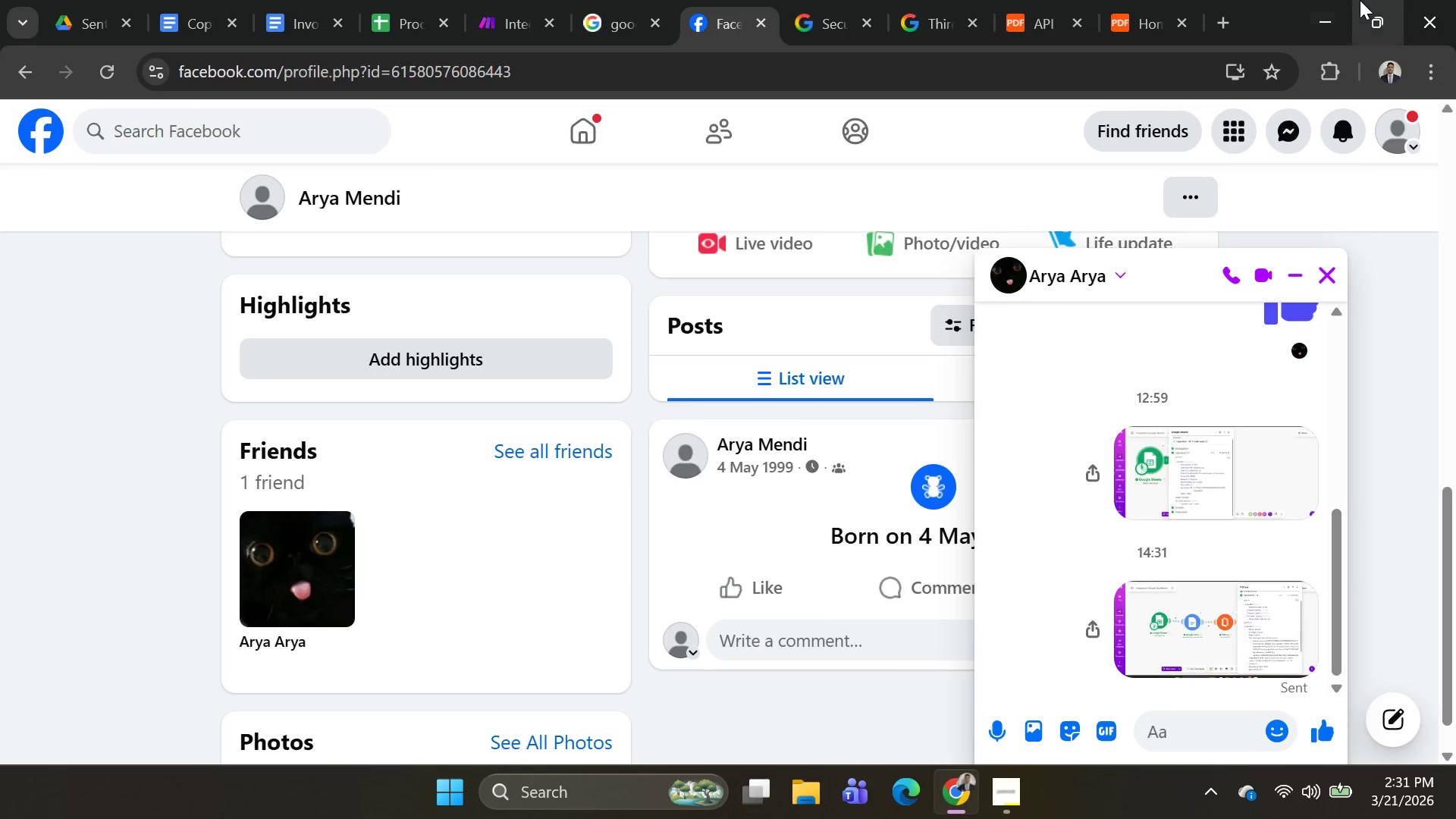 
key(Alt+Tab)